 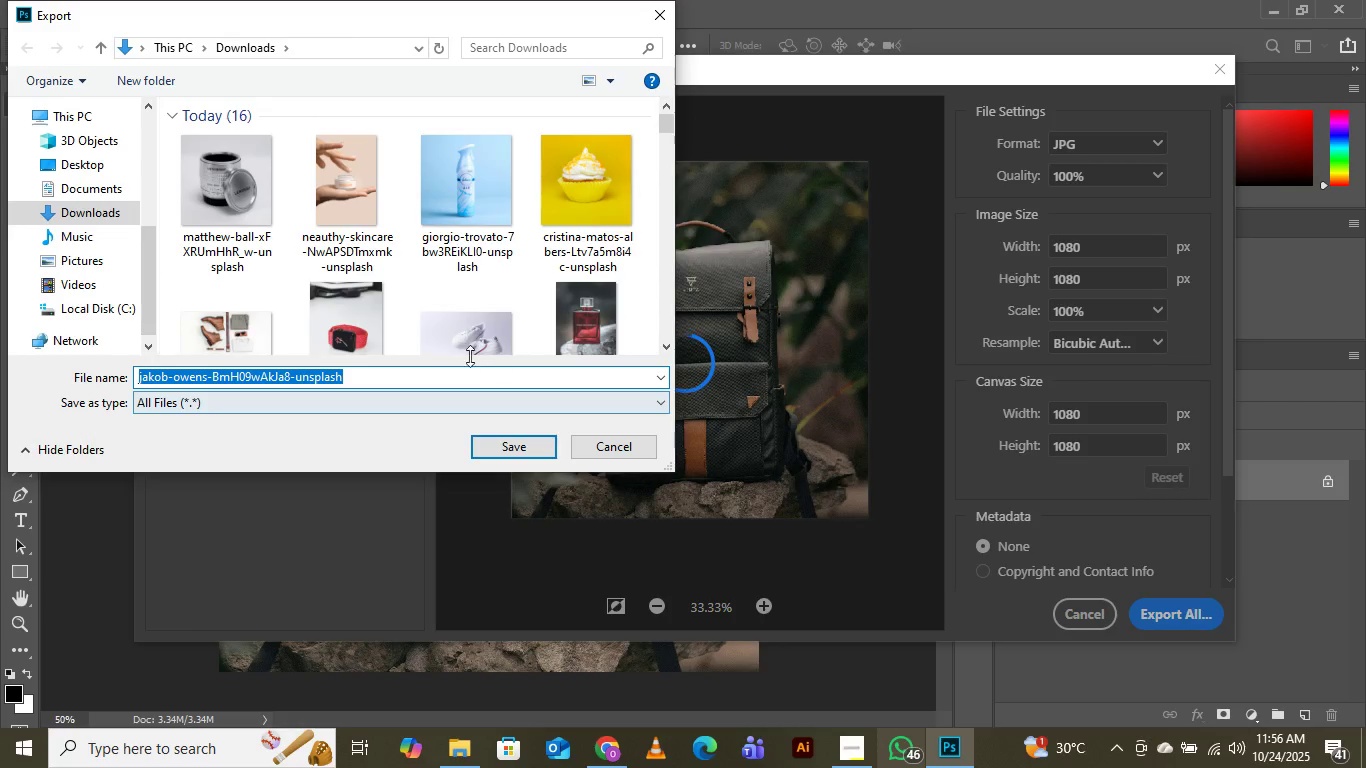 
scroll: coordinate [483, 208], scroll_direction: down, amount: 4.0
 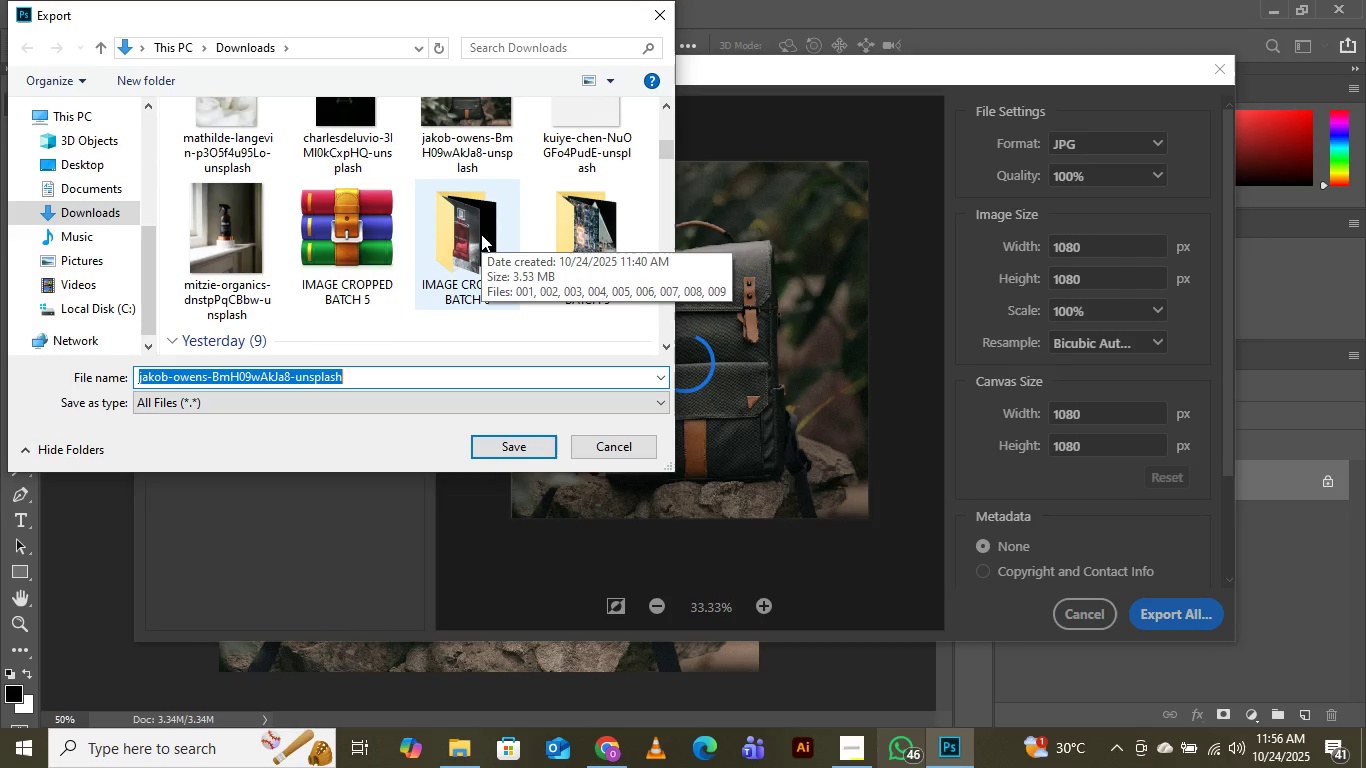 
double_click([481, 234])
 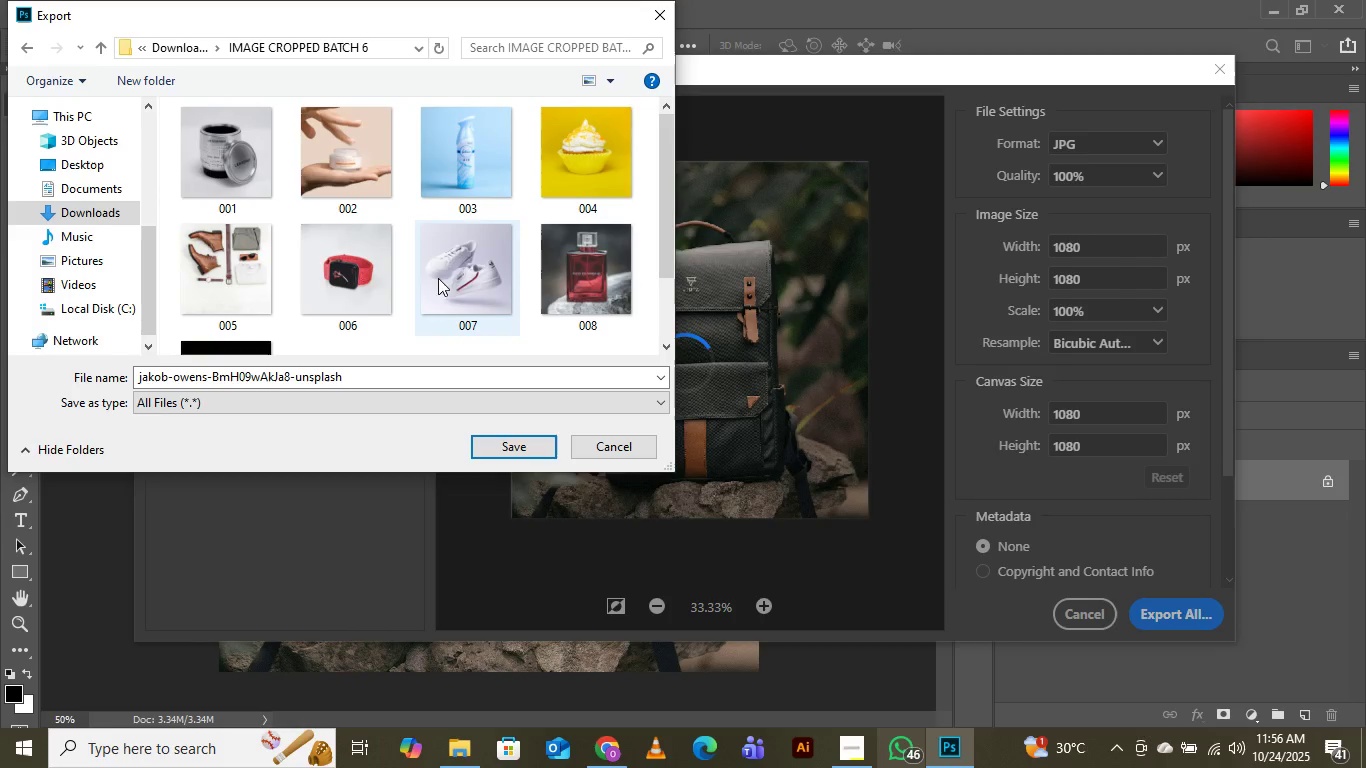 
scroll: coordinate [415, 244], scroll_direction: down, amount: 3.0
 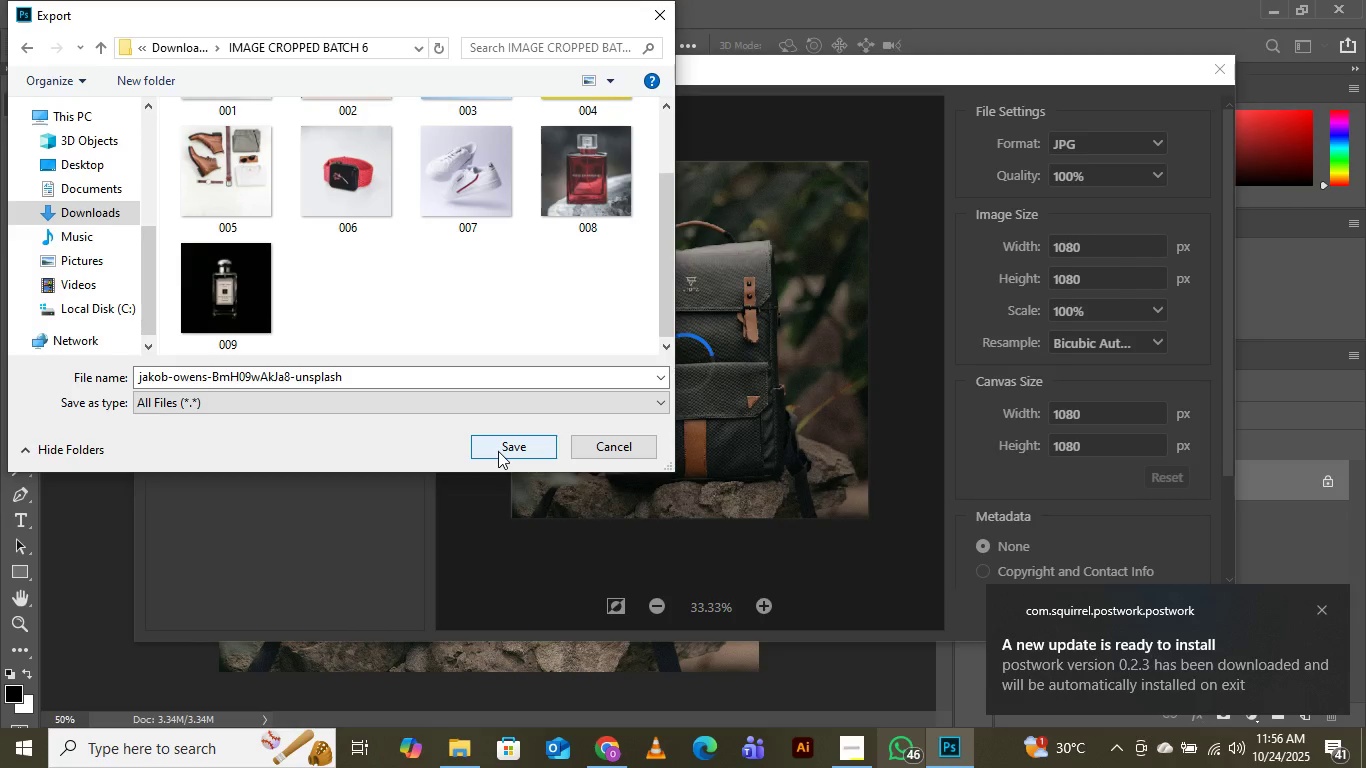 
wait(25.65)
 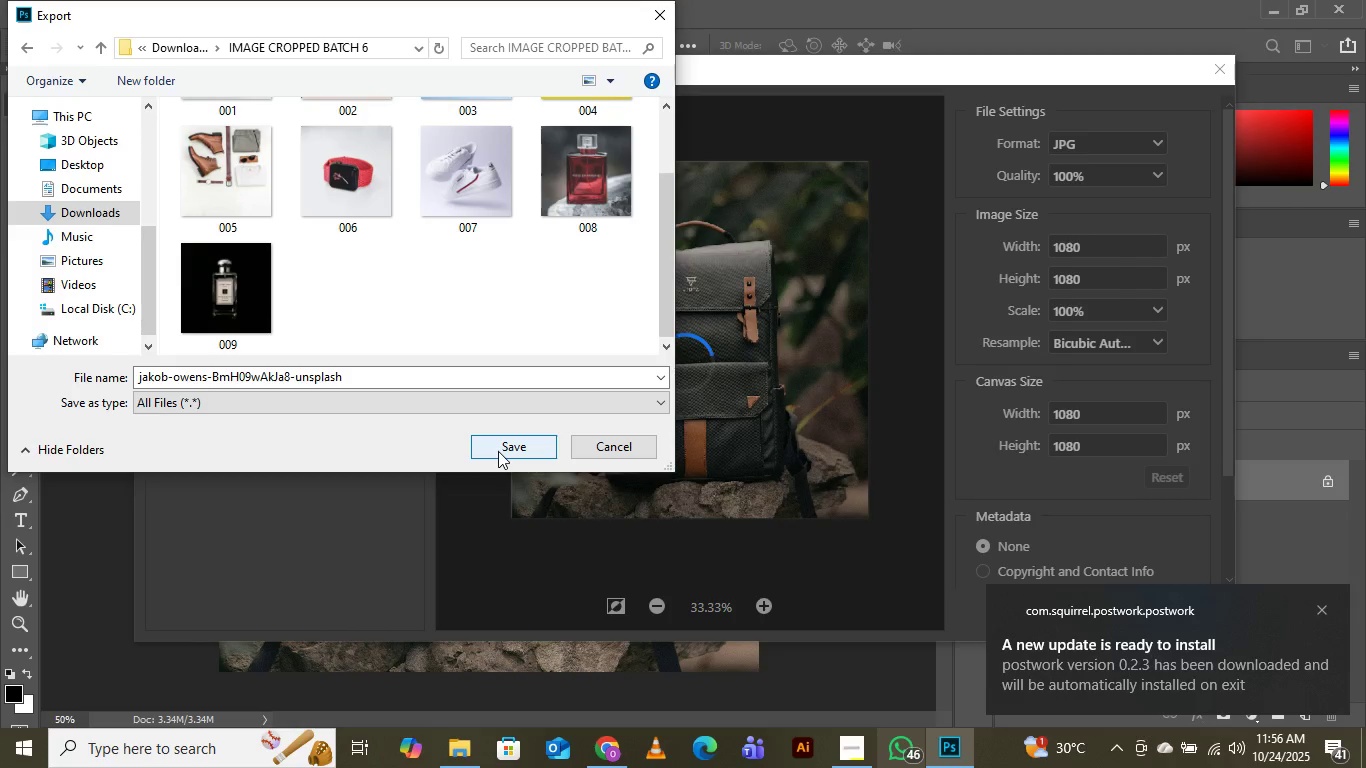 
left_click([257, 292])
 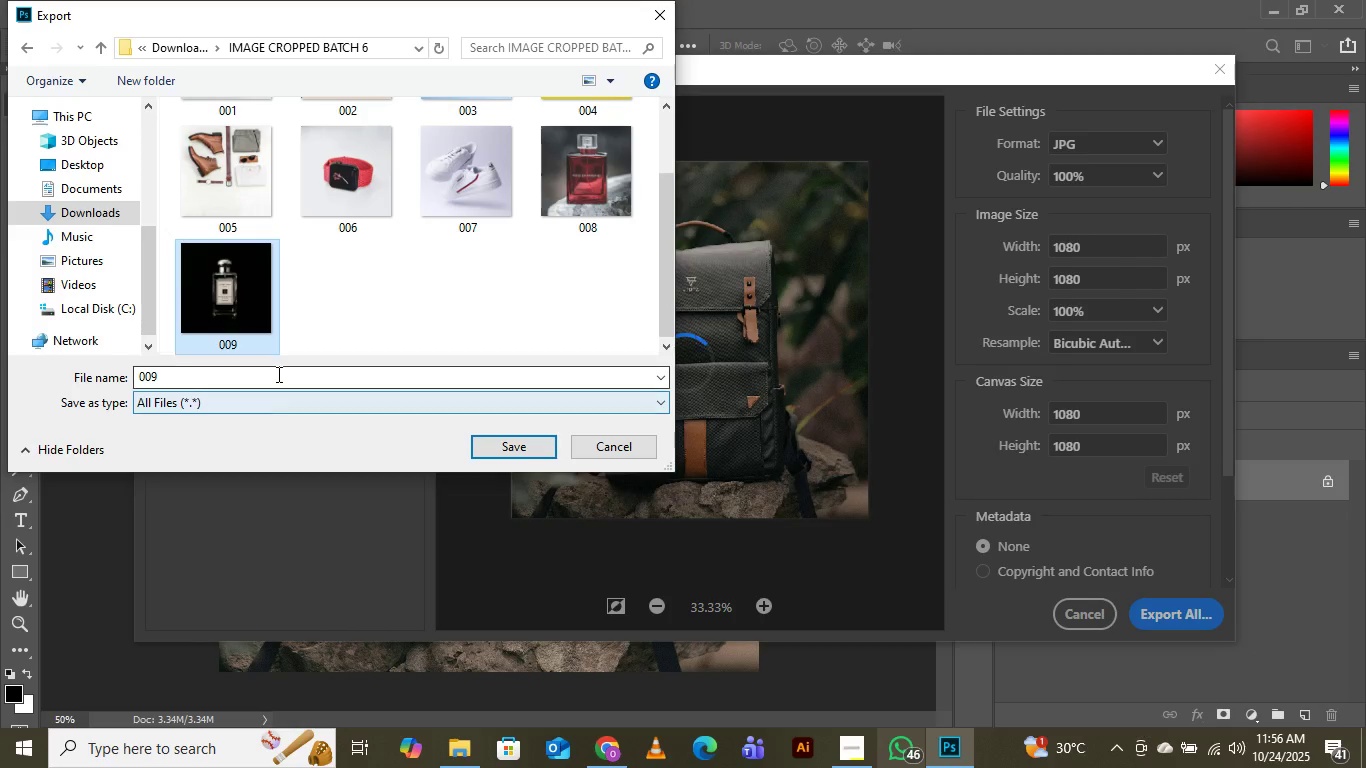 
left_click([277, 374])
 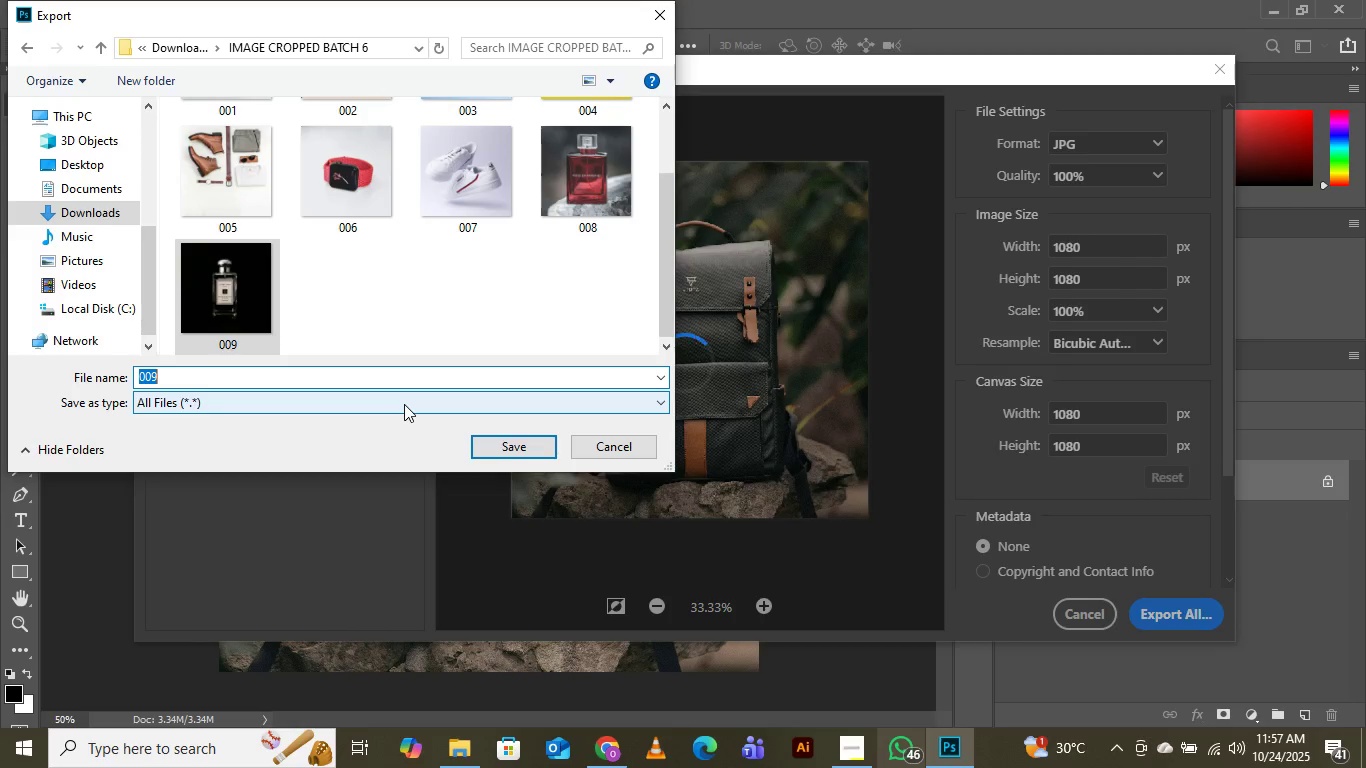 
wait(19.77)
 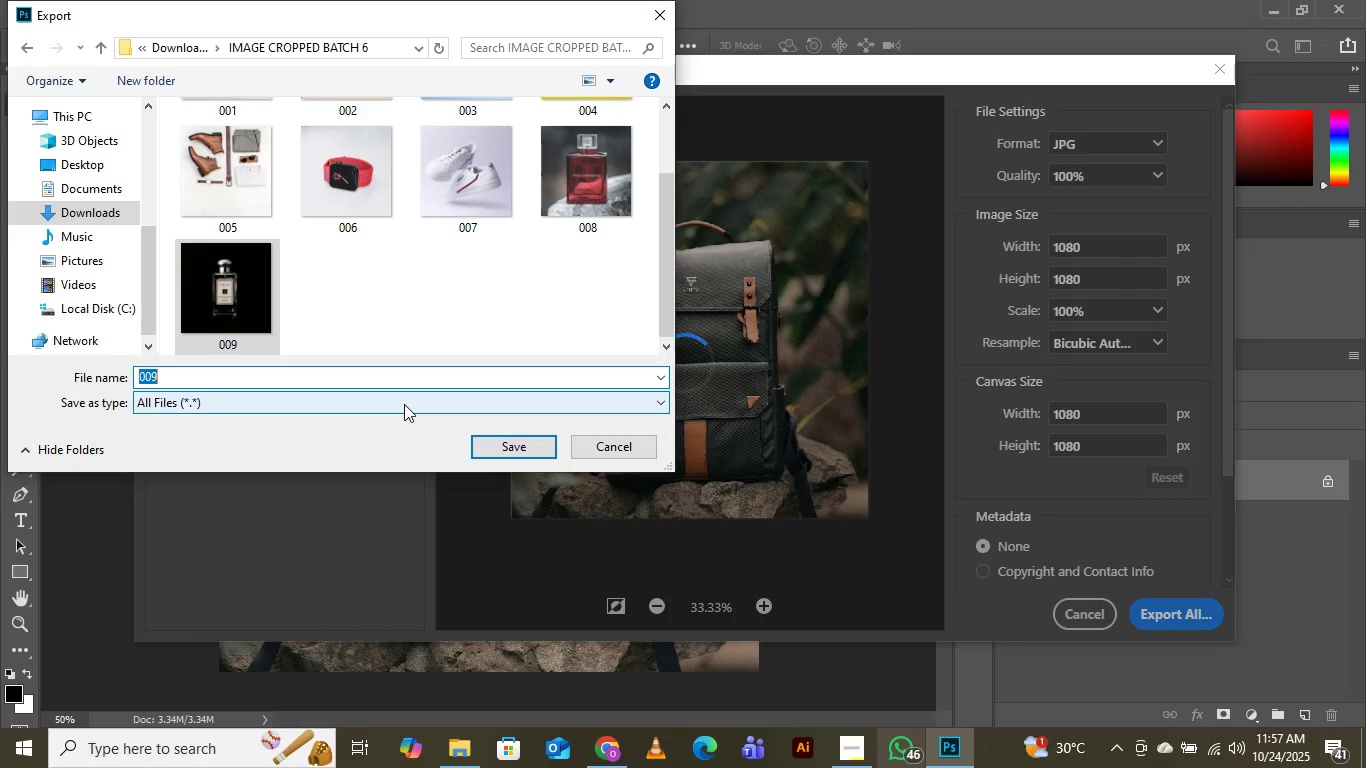 
left_click([247, 316])
 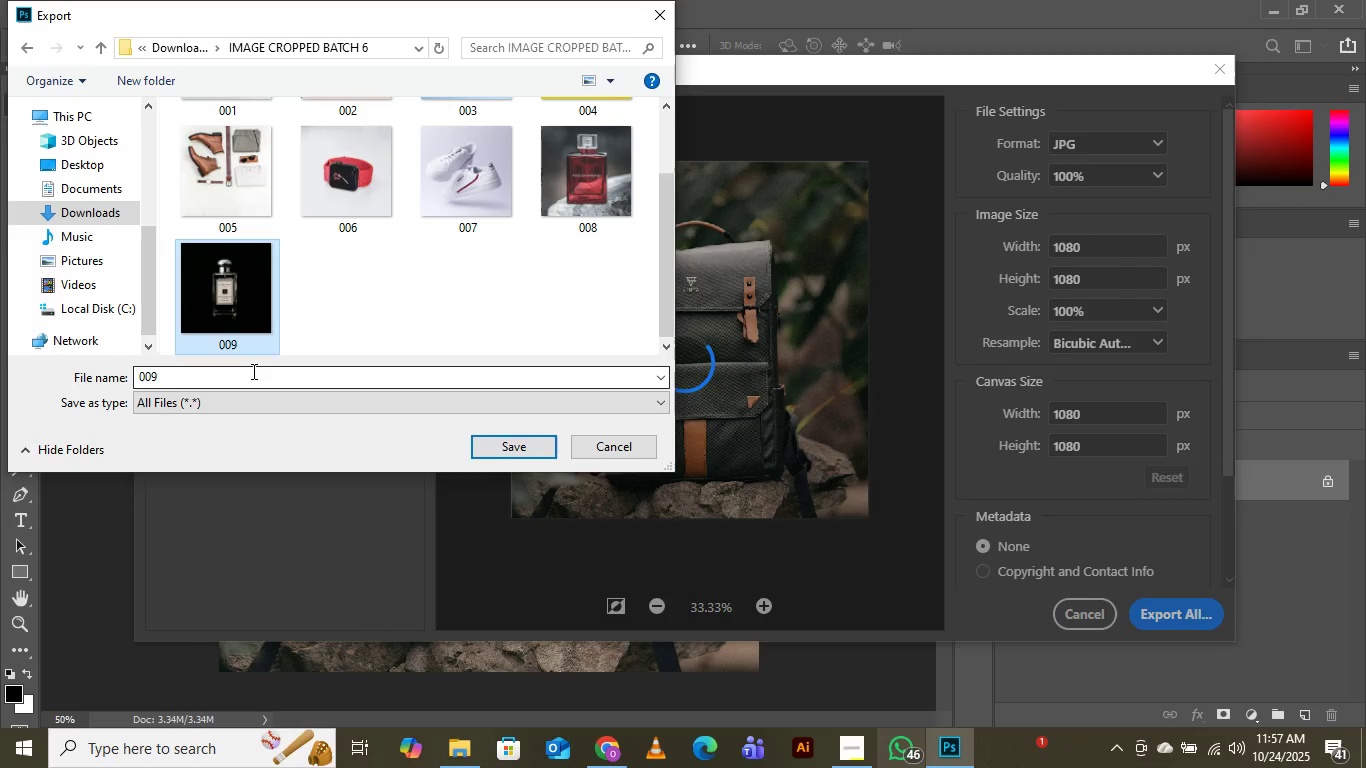 
left_click([252, 371])
 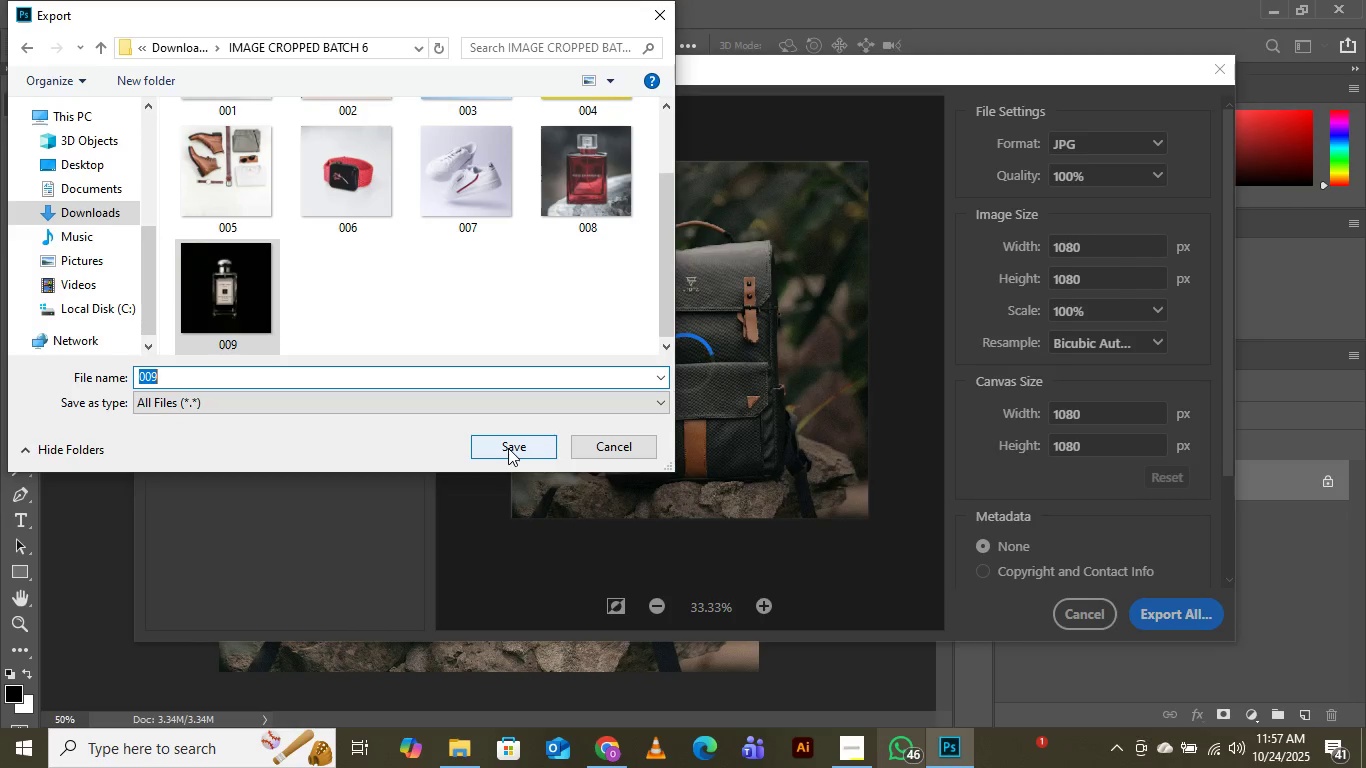 
key(ArrowRight)
 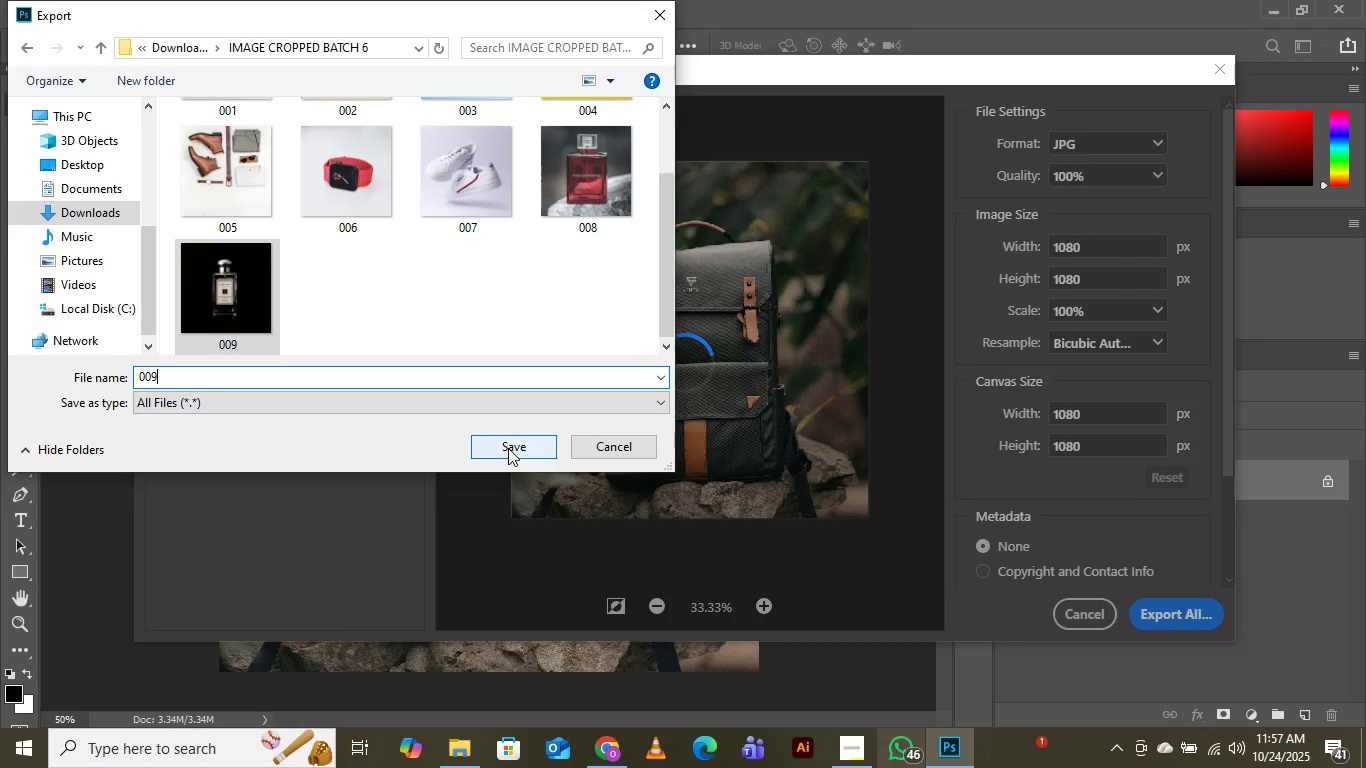 
key(Backspace)
key(Backspace)
type(10)
 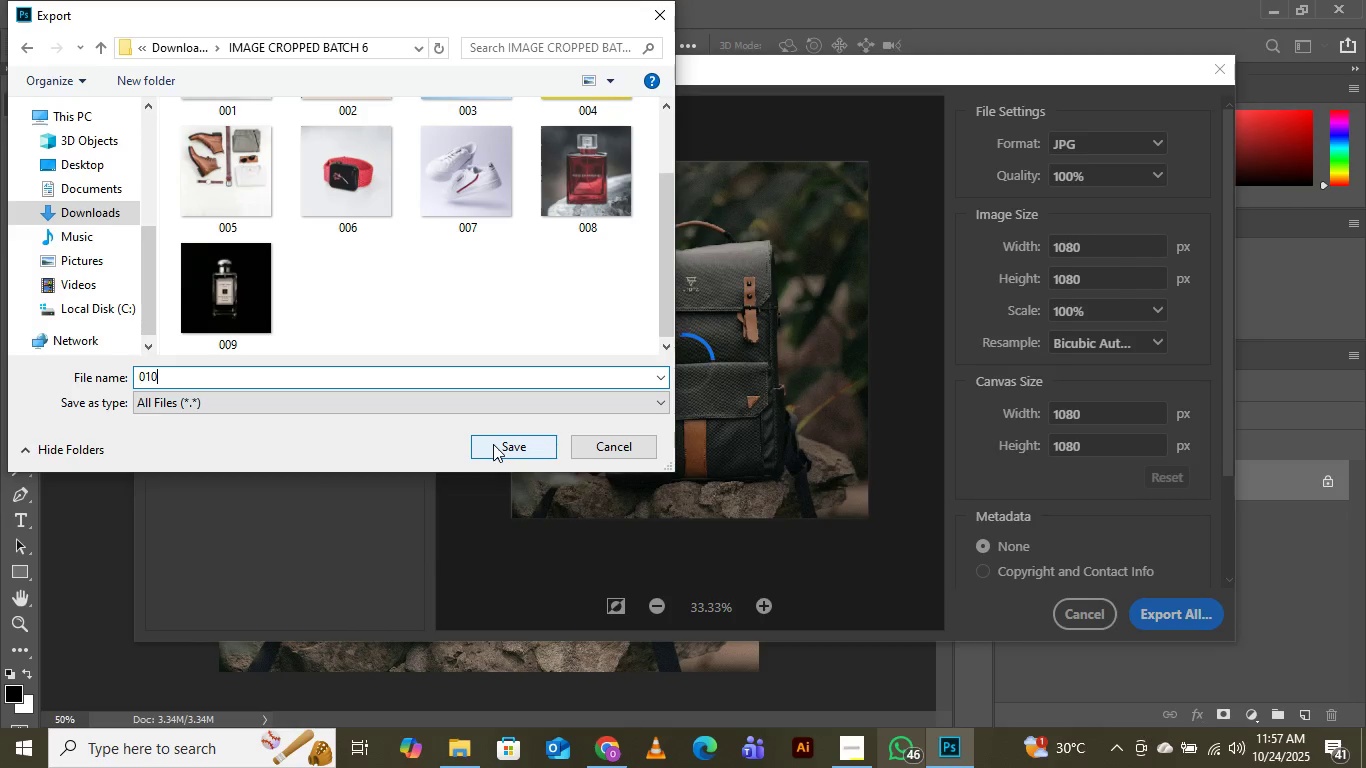 
wait(7.52)
 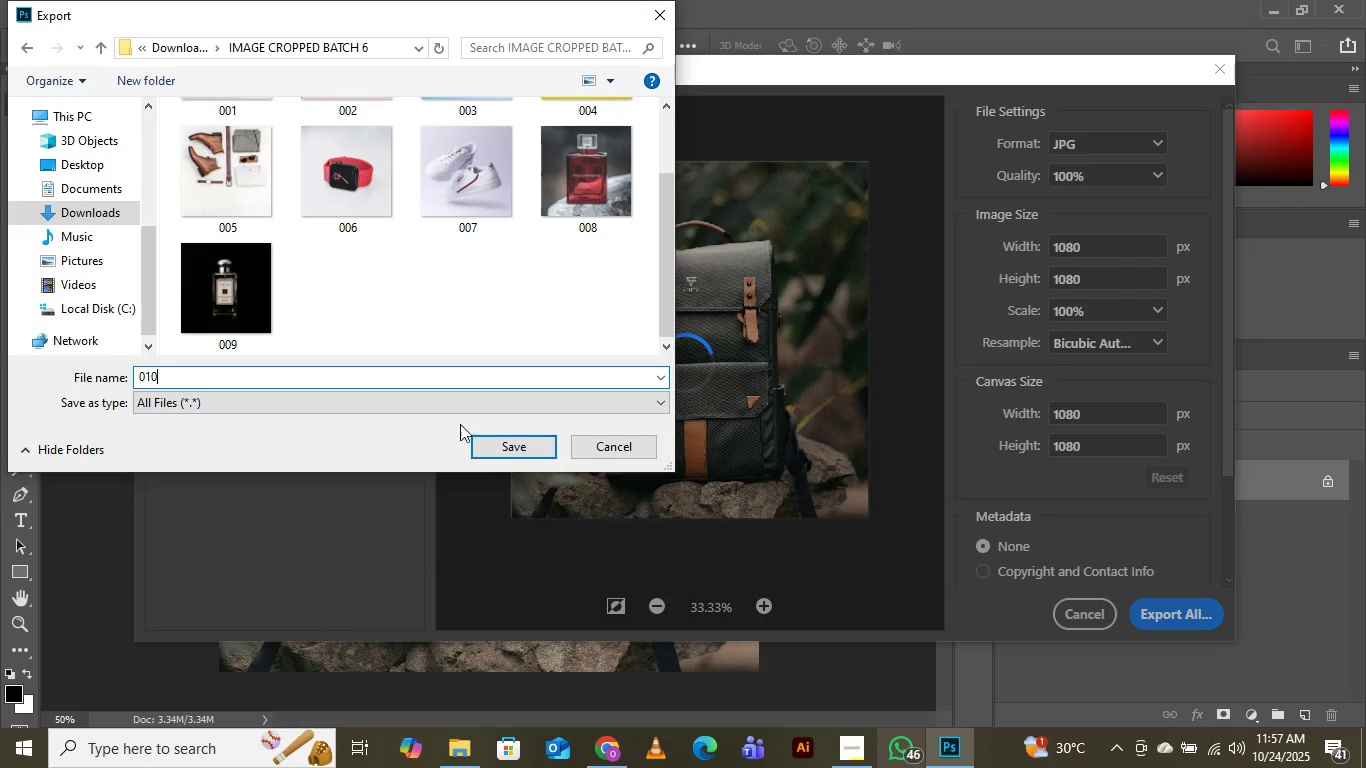 
left_click([493, 444])
 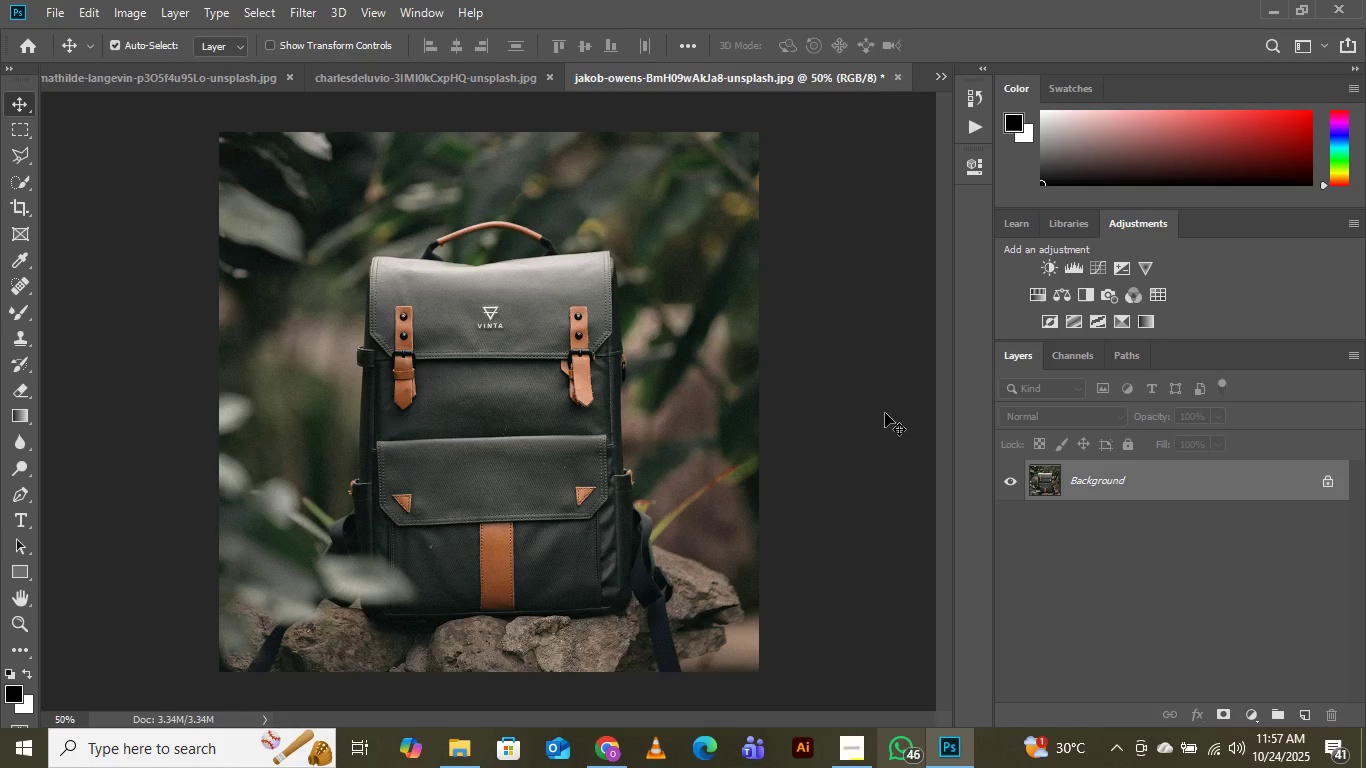 
wait(6.41)
 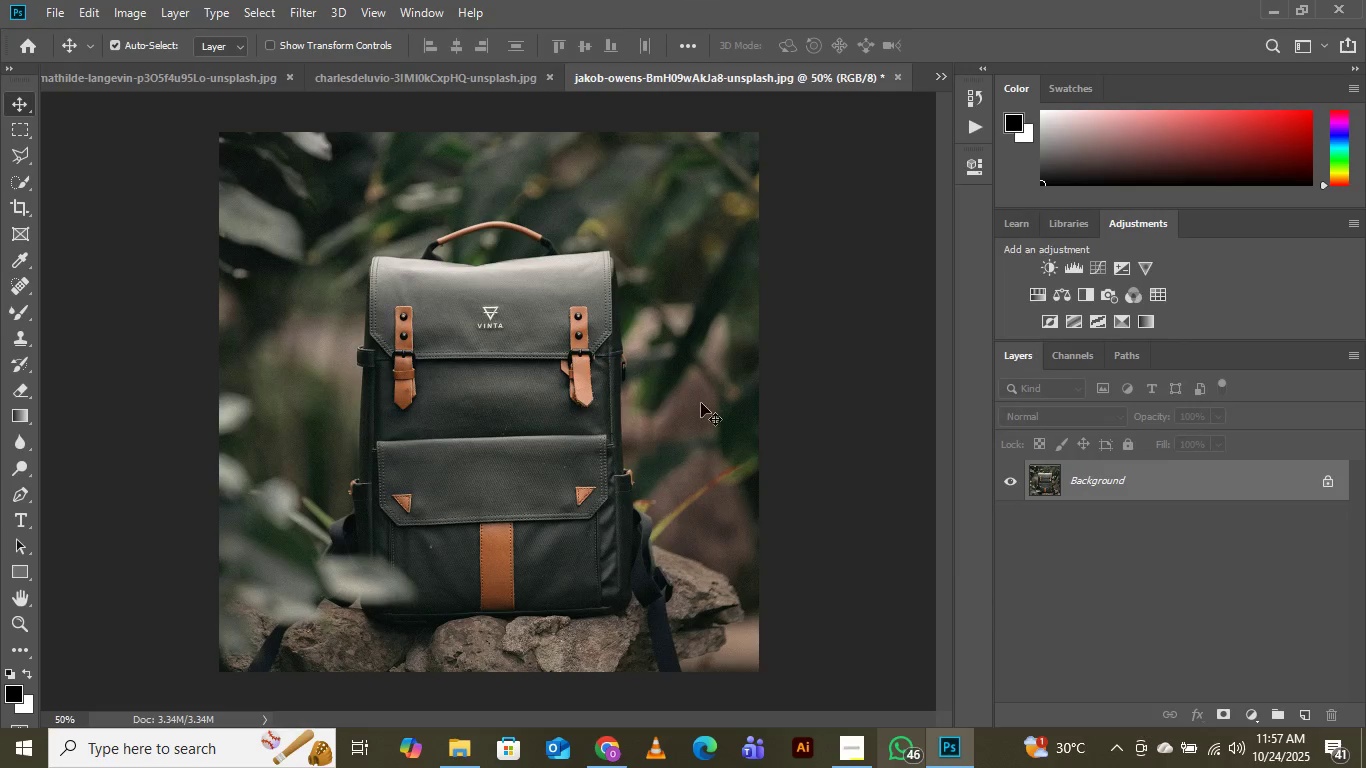 
left_click([945, 72])
 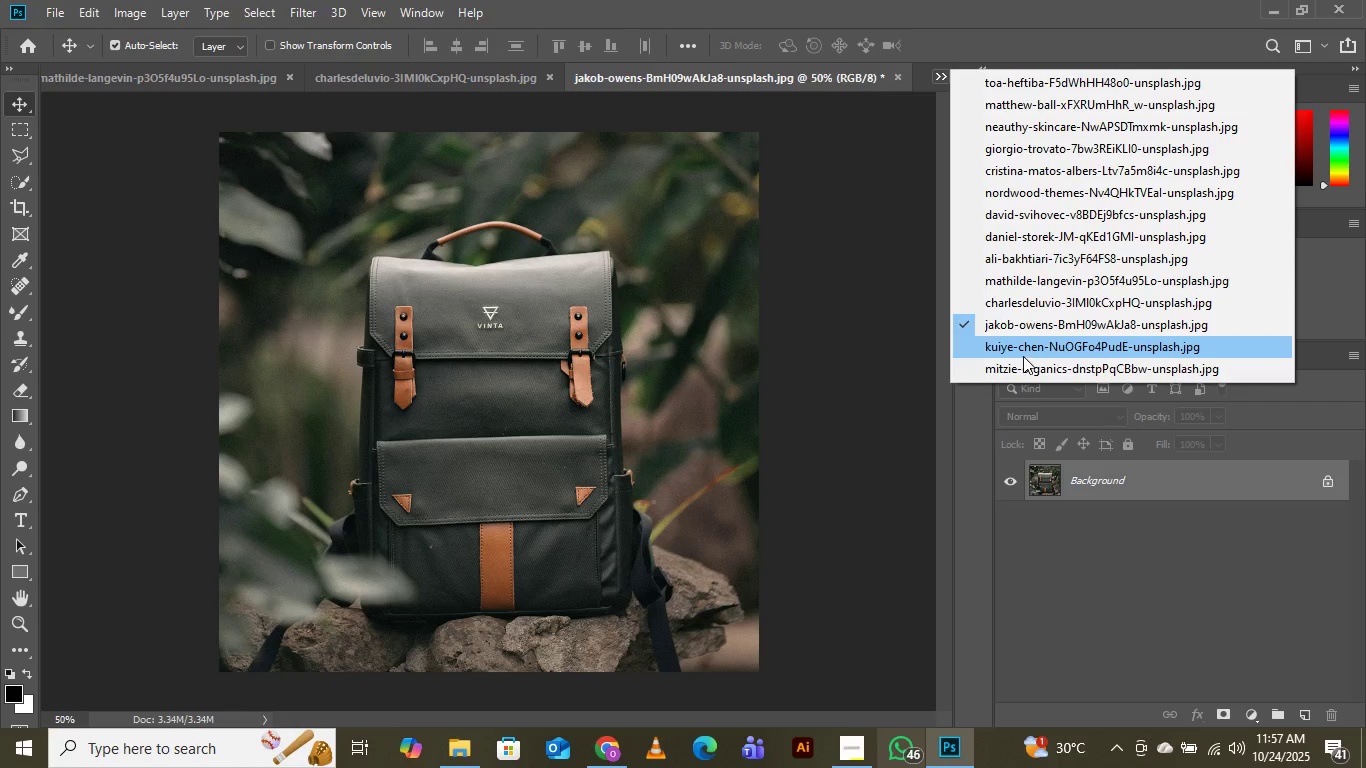 
left_click([1023, 356])
 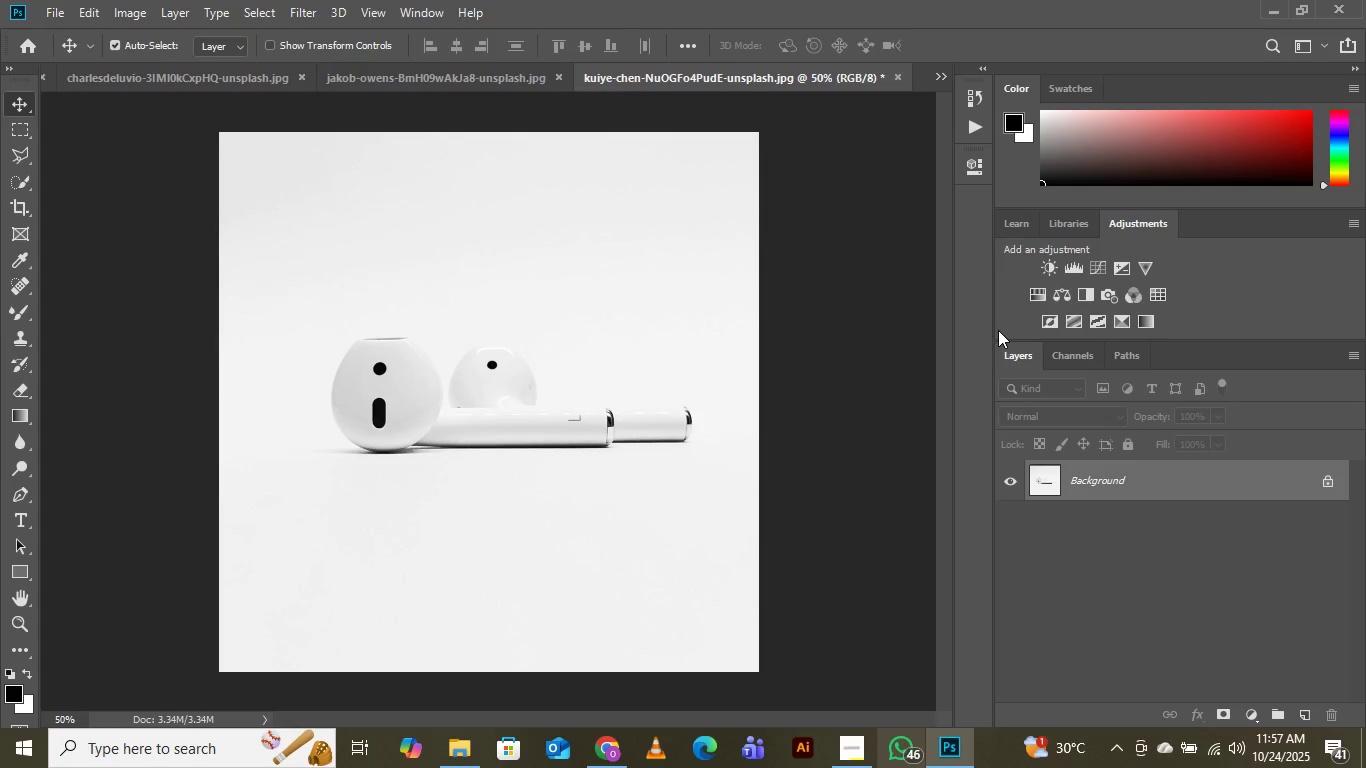 
wait(18.37)
 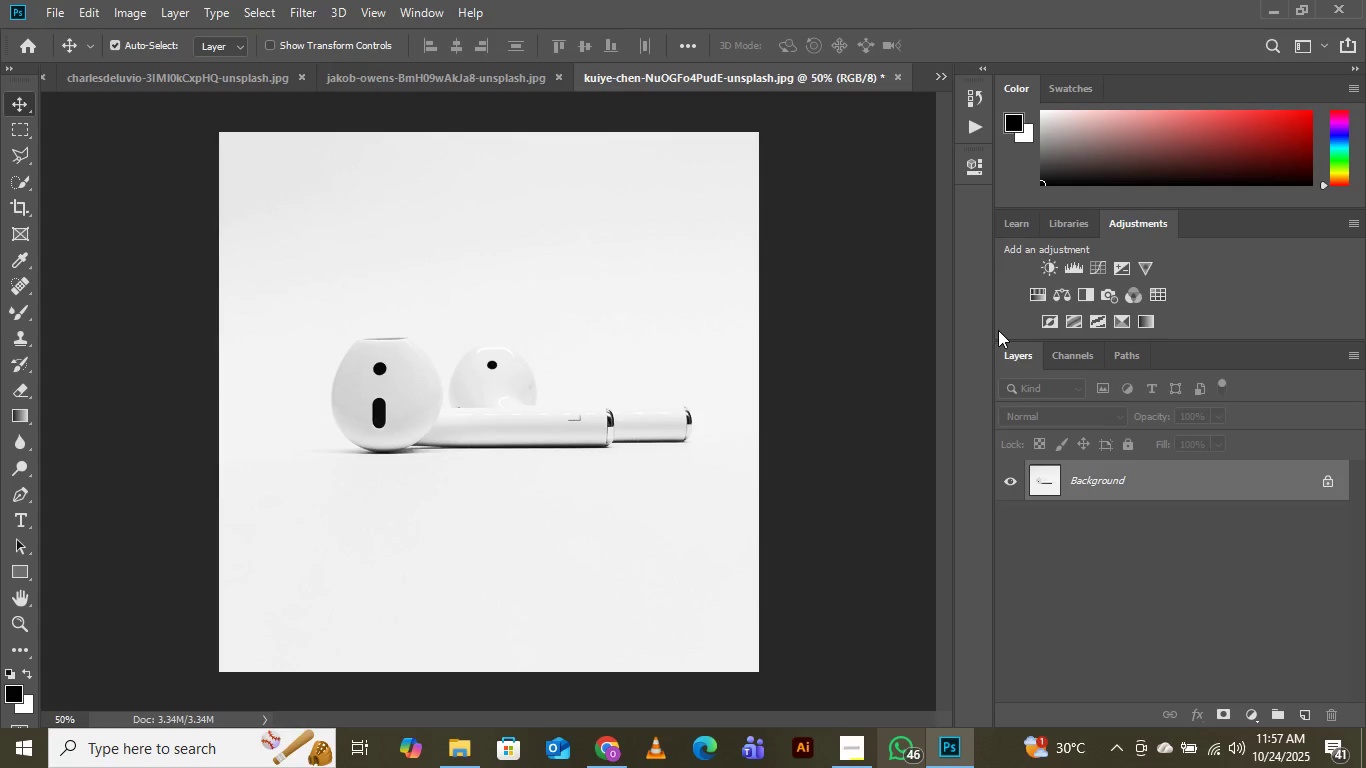 
left_click([47, 10])
 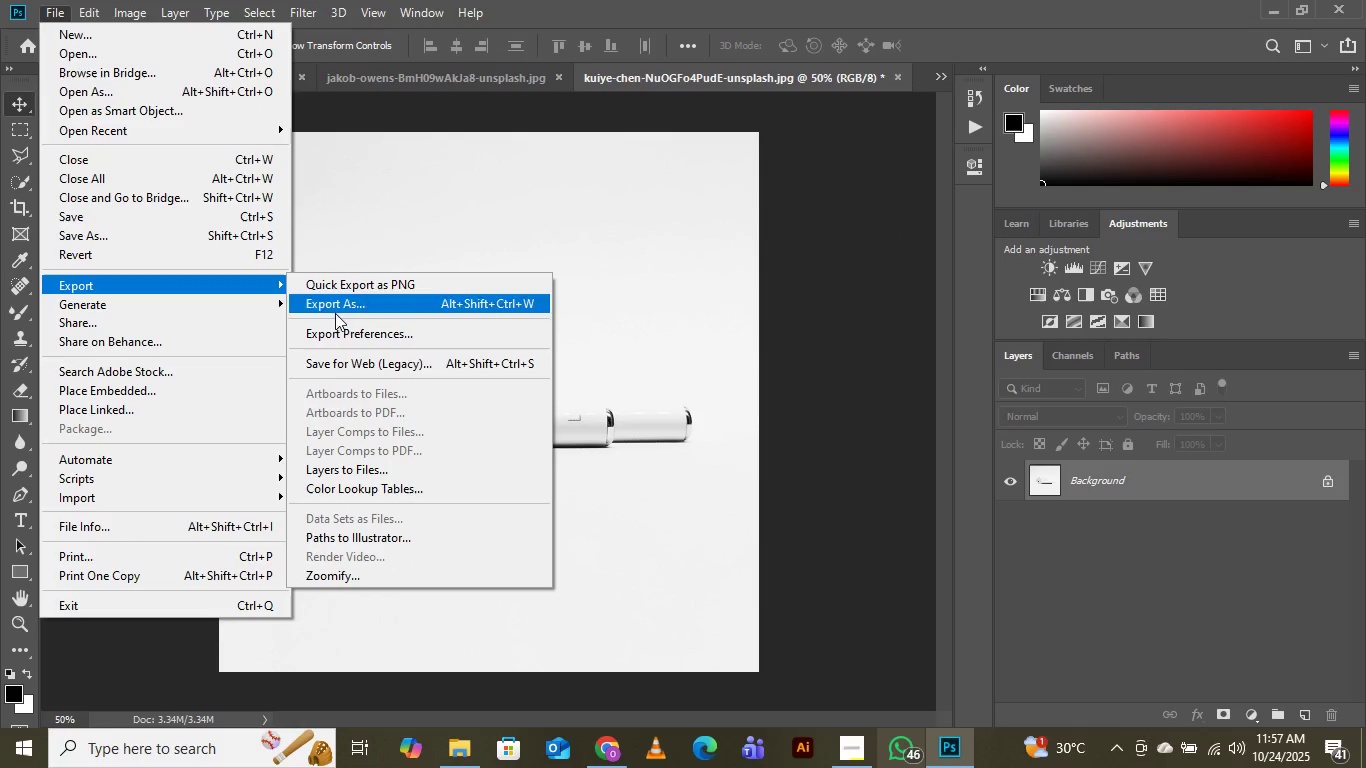 
wait(10.11)
 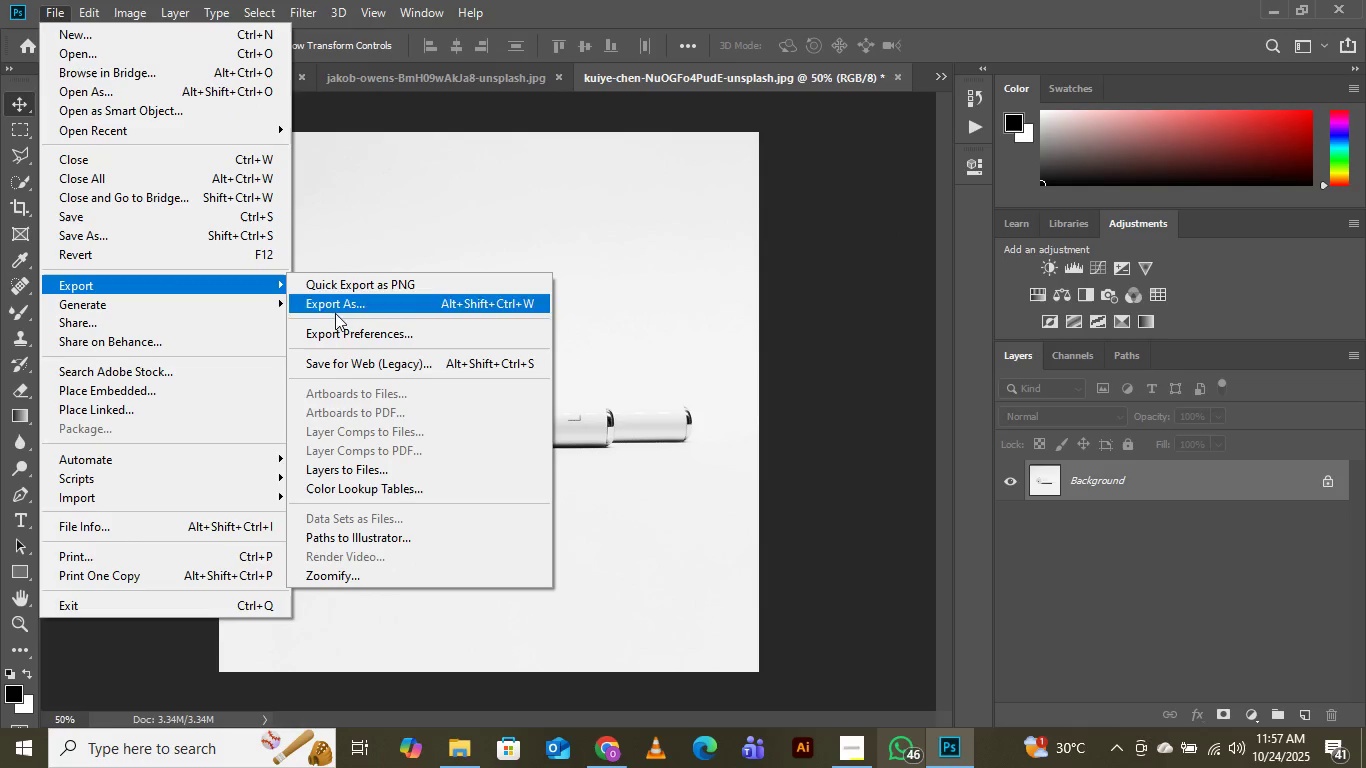 
left_click([350, 311])
 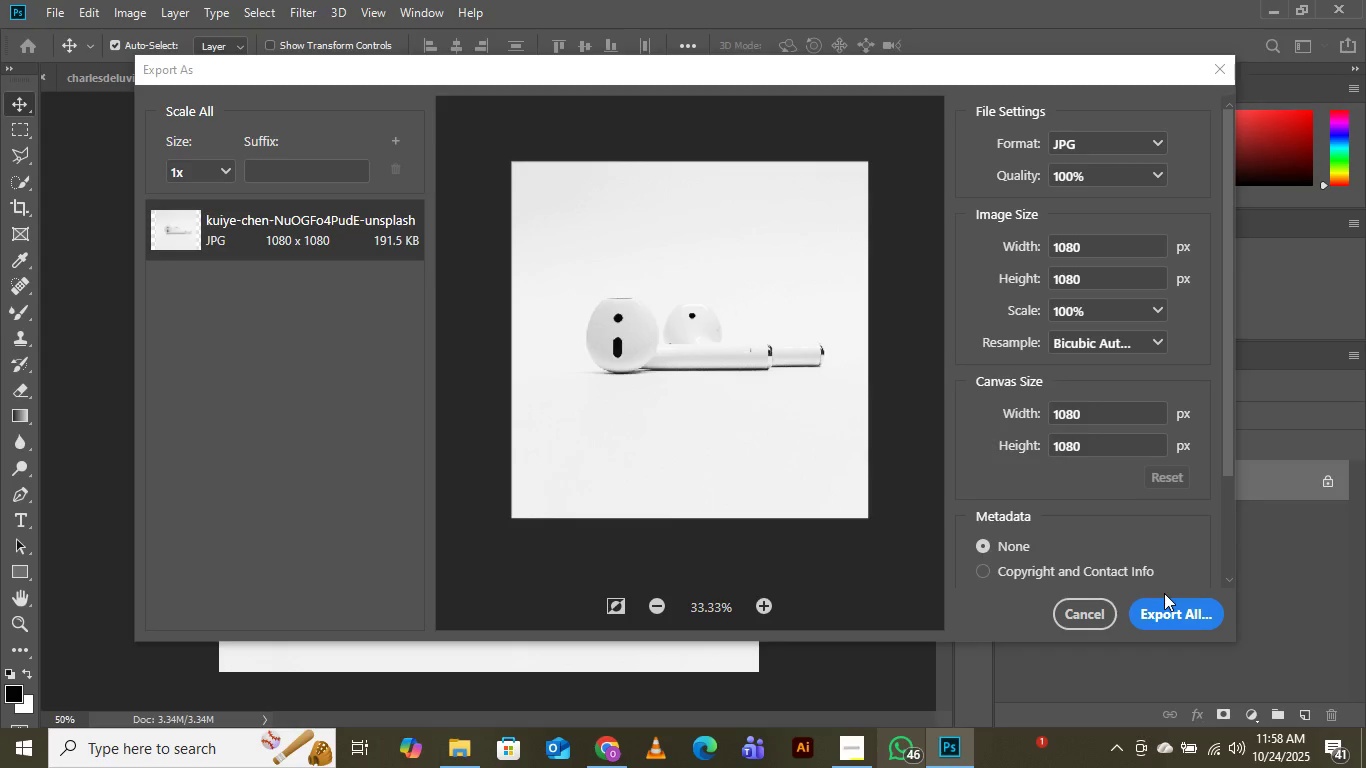 
wait(23.3)
 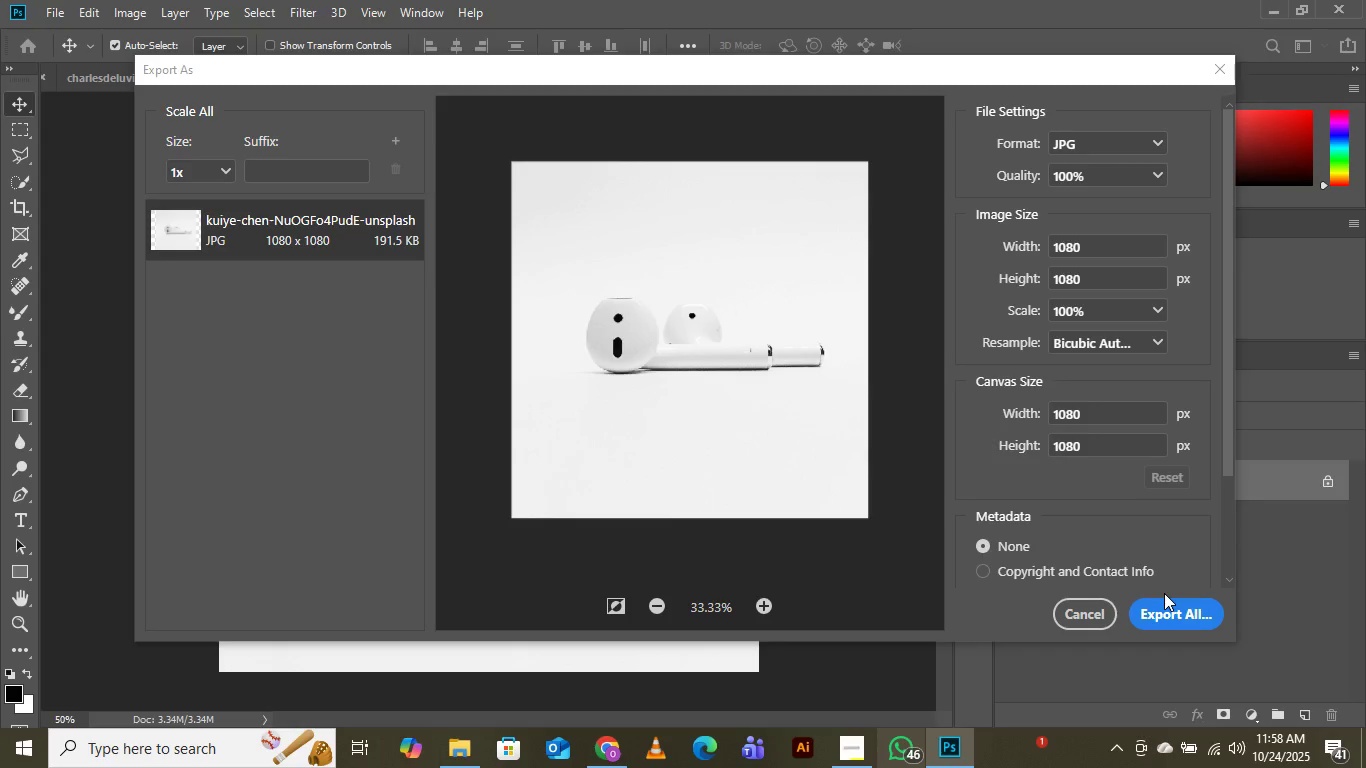 
left_click([1173, 607])
 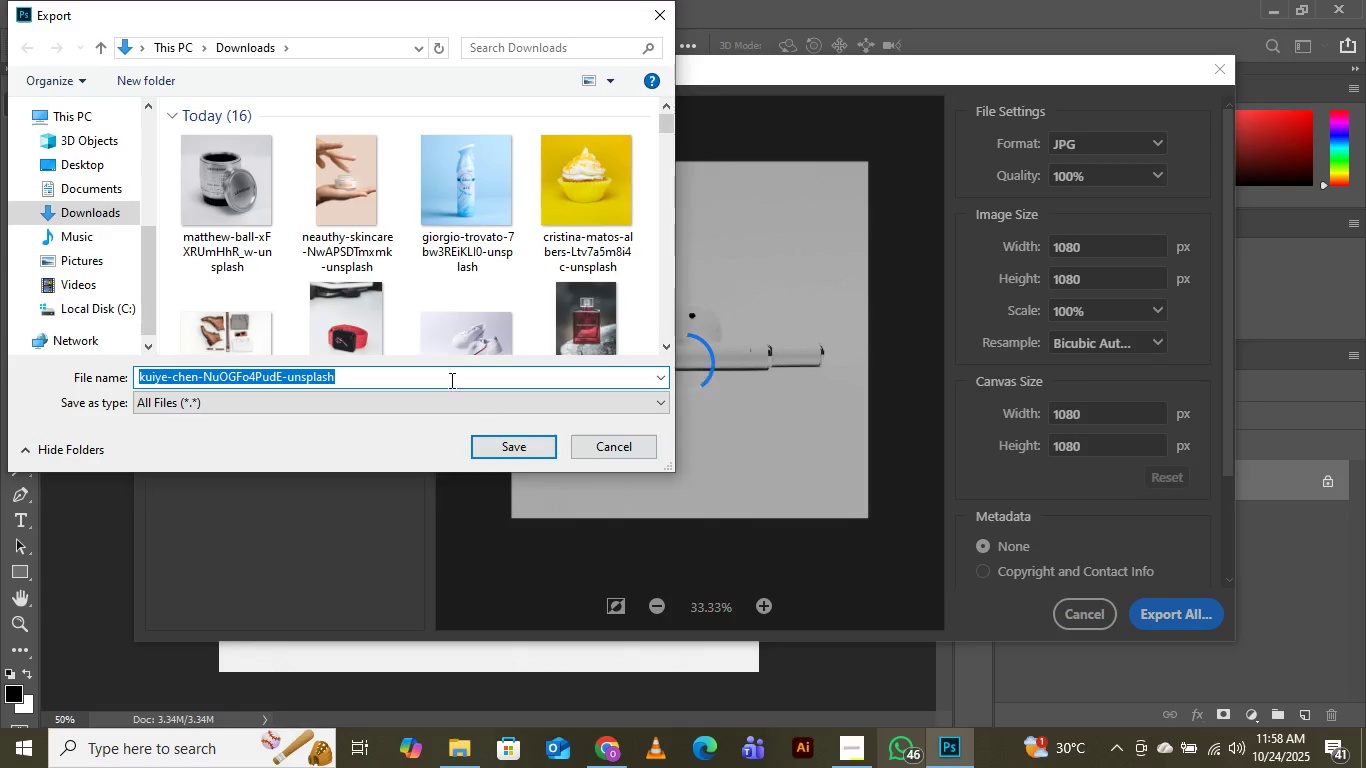 
scroll: coordinate [462, 251], scroll_direction: down, amount: 3.0
 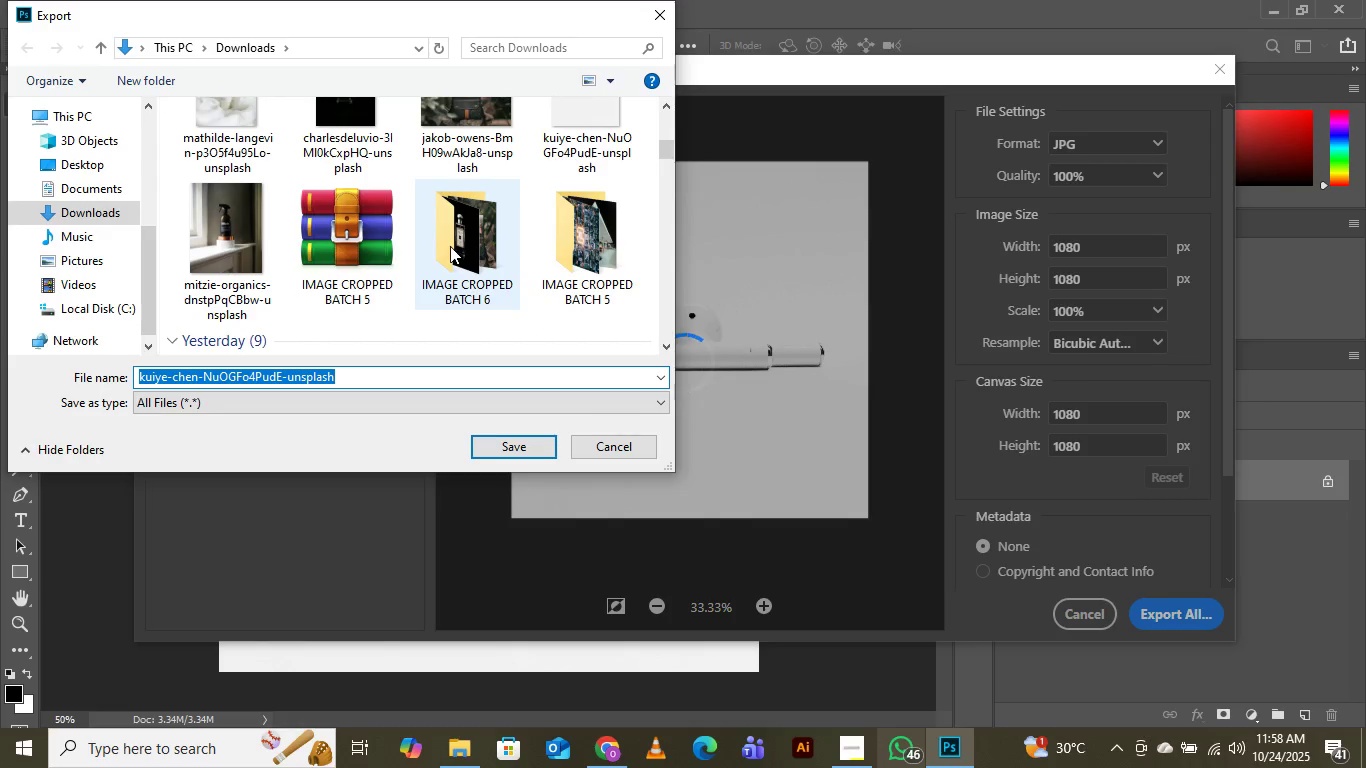 
double_click([469, 239])
 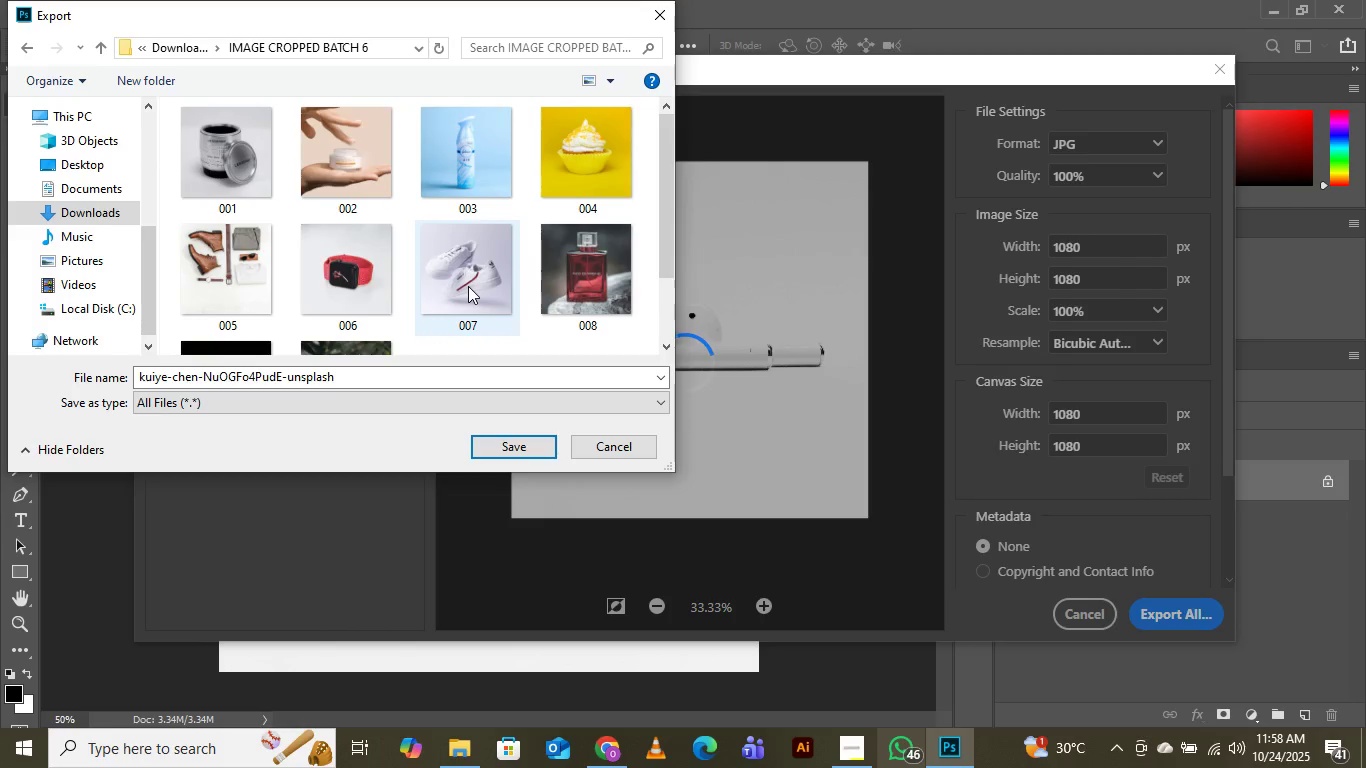 
scroll: coordinate [481, 267], scroll_direction: down, amount: 2.0
 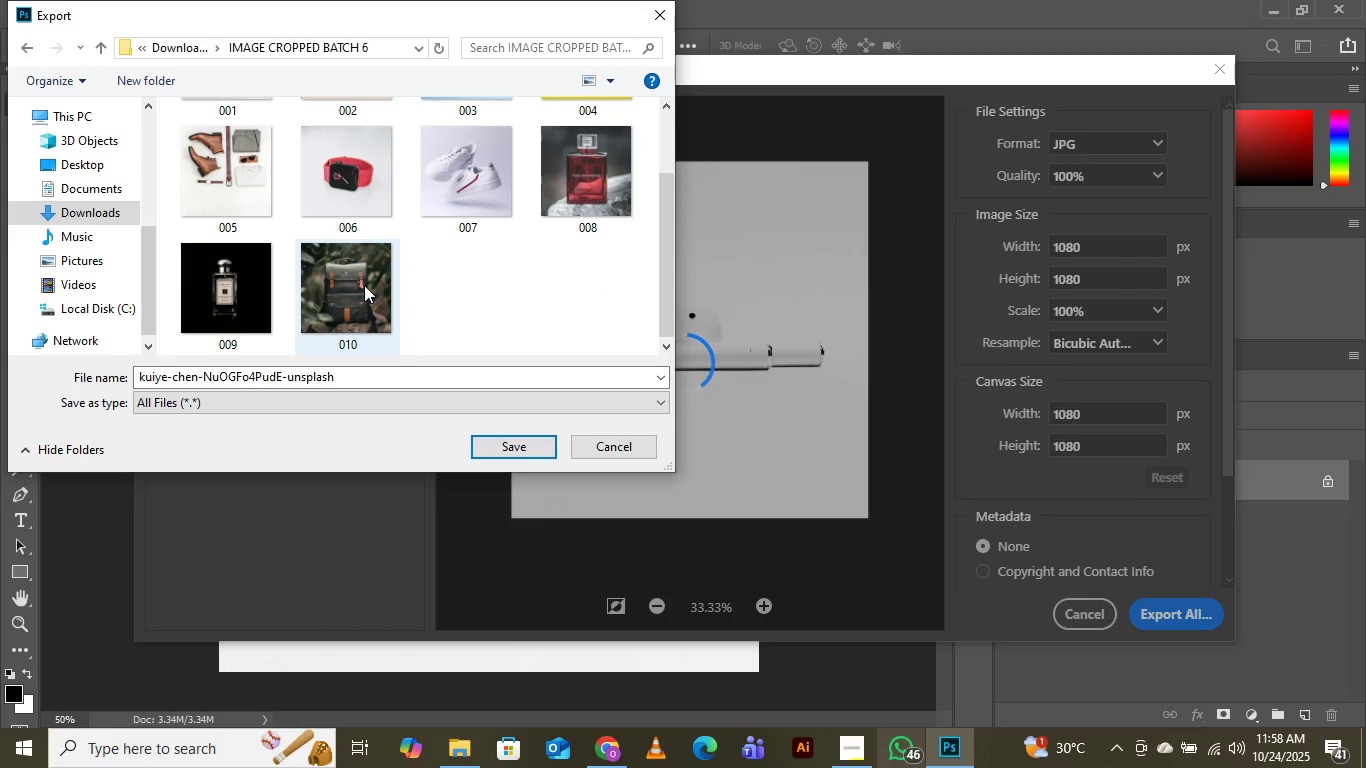 
left_click([364, 285])
 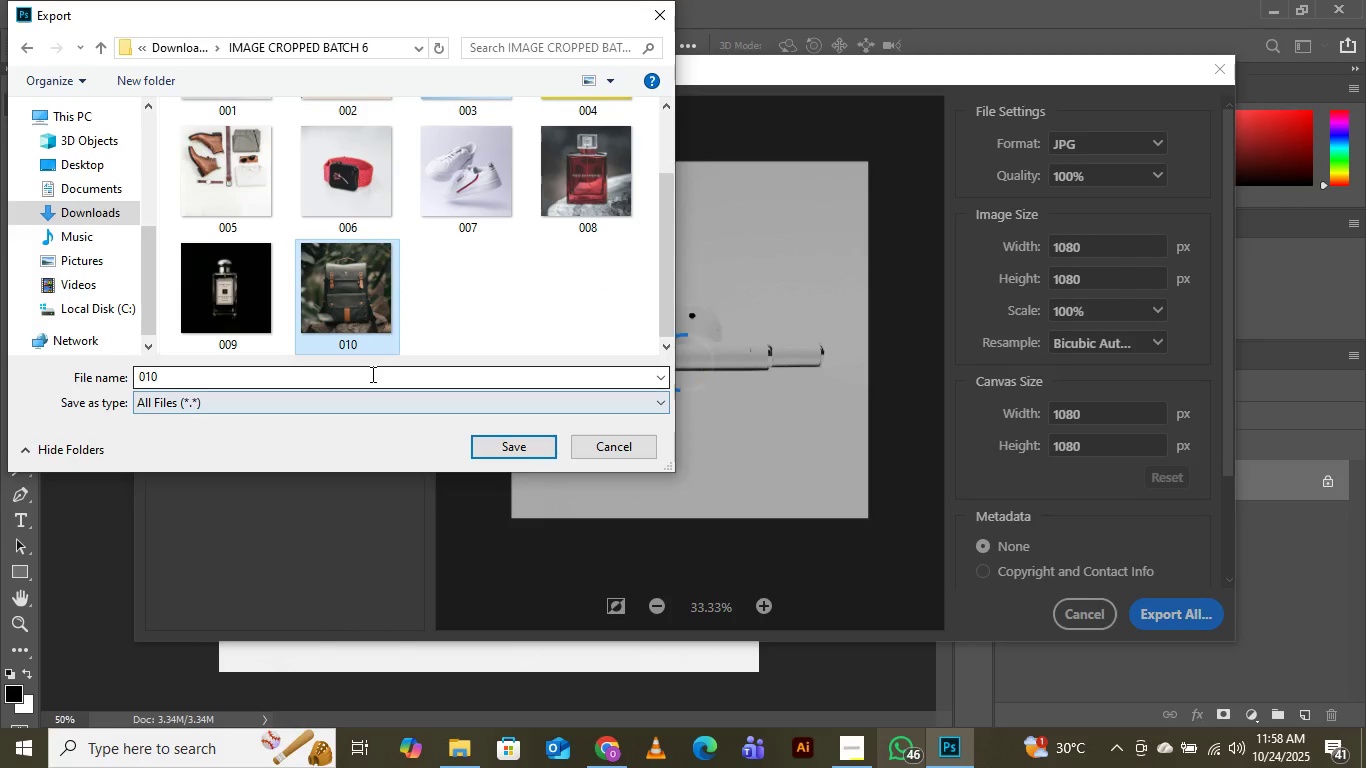 
left_click([371, 374])
 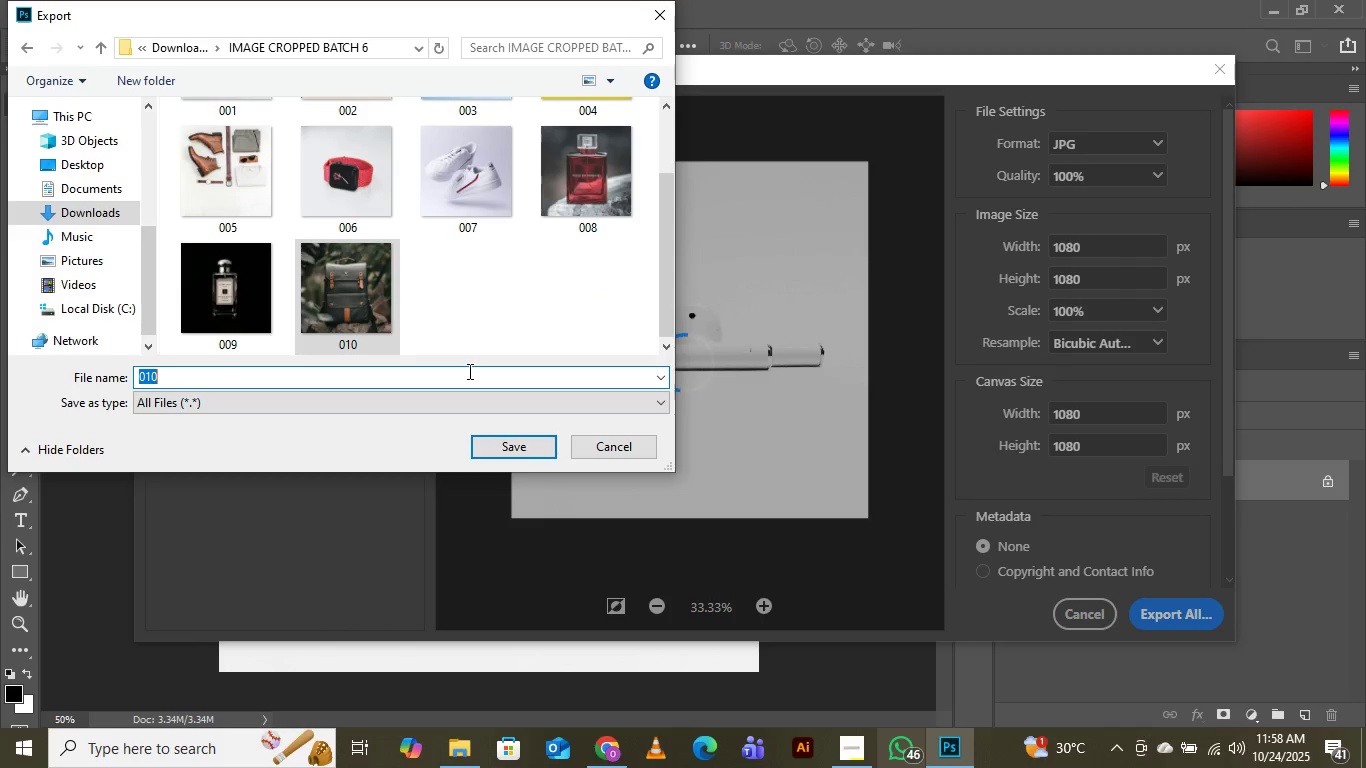 
key(ArrowRight)
 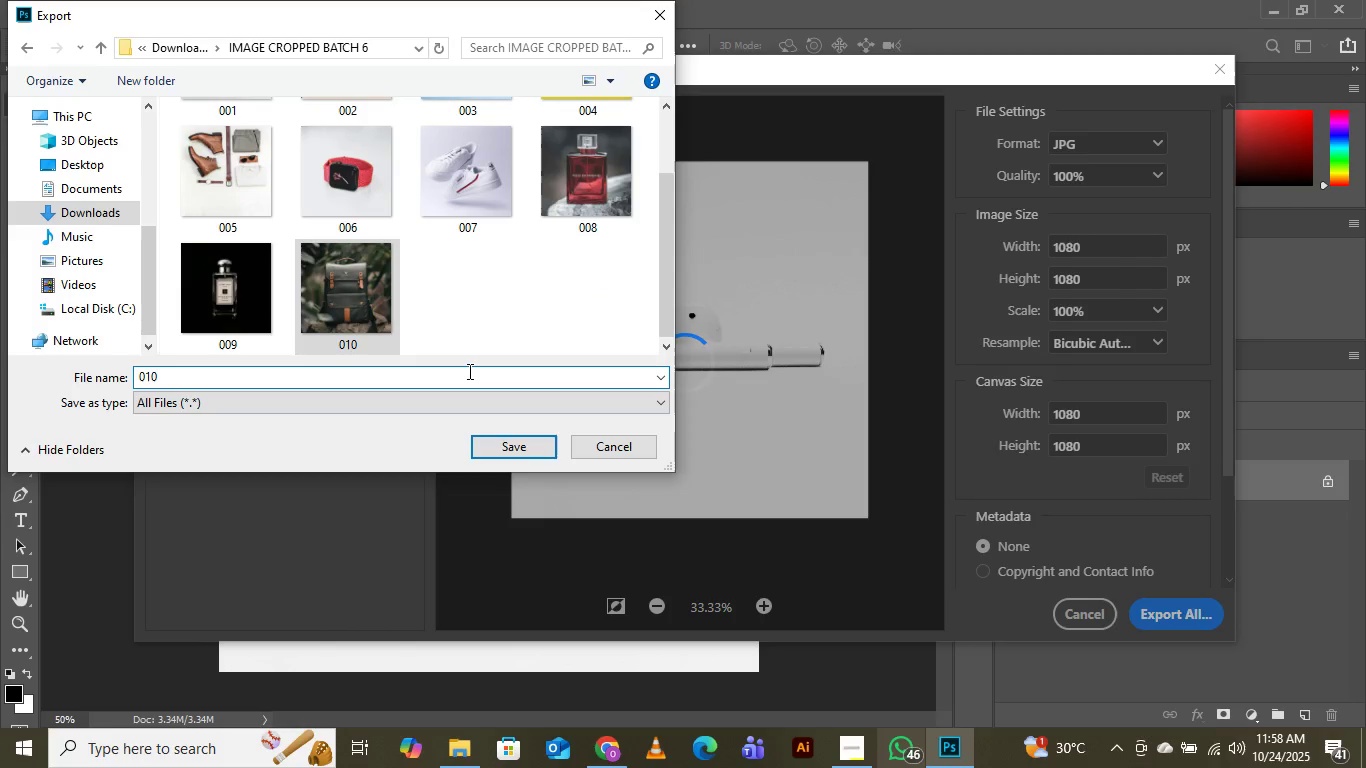 
key(Backspace)
 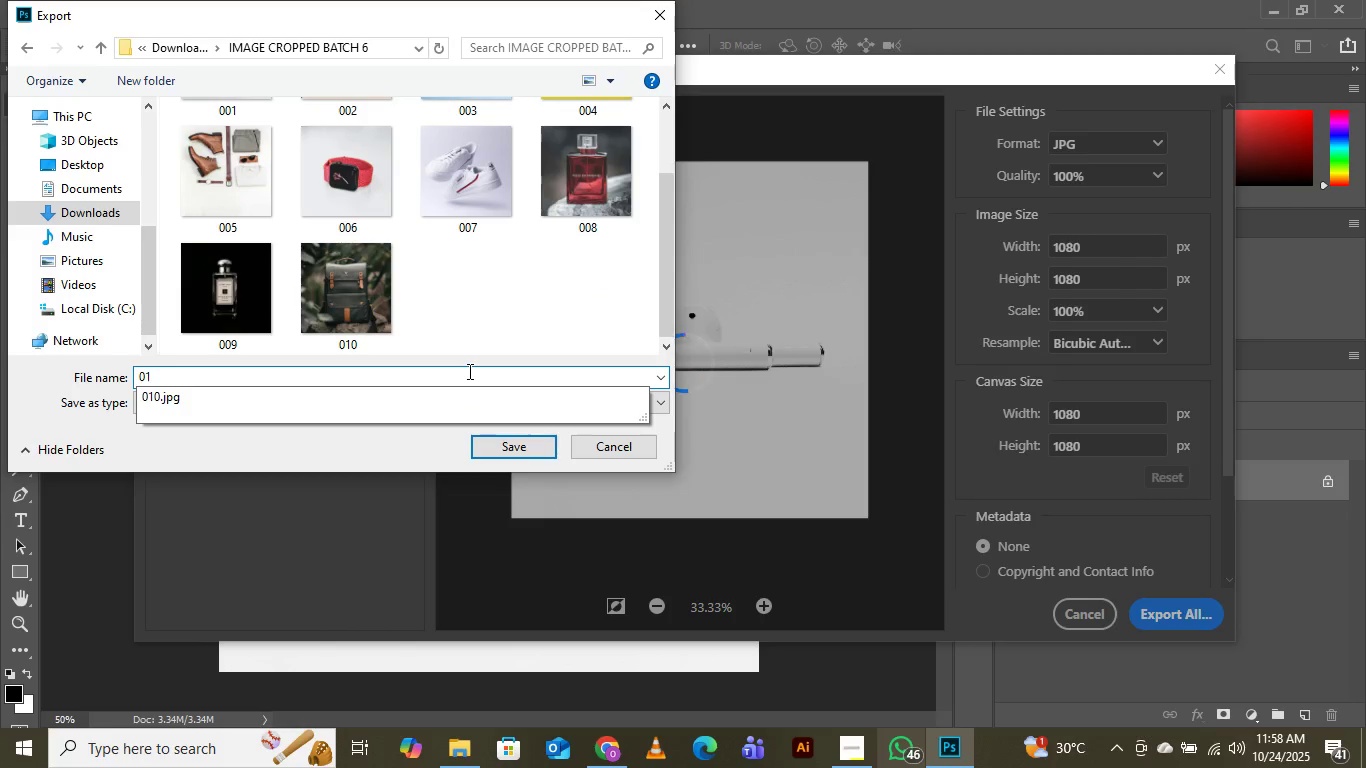 
key(1)
 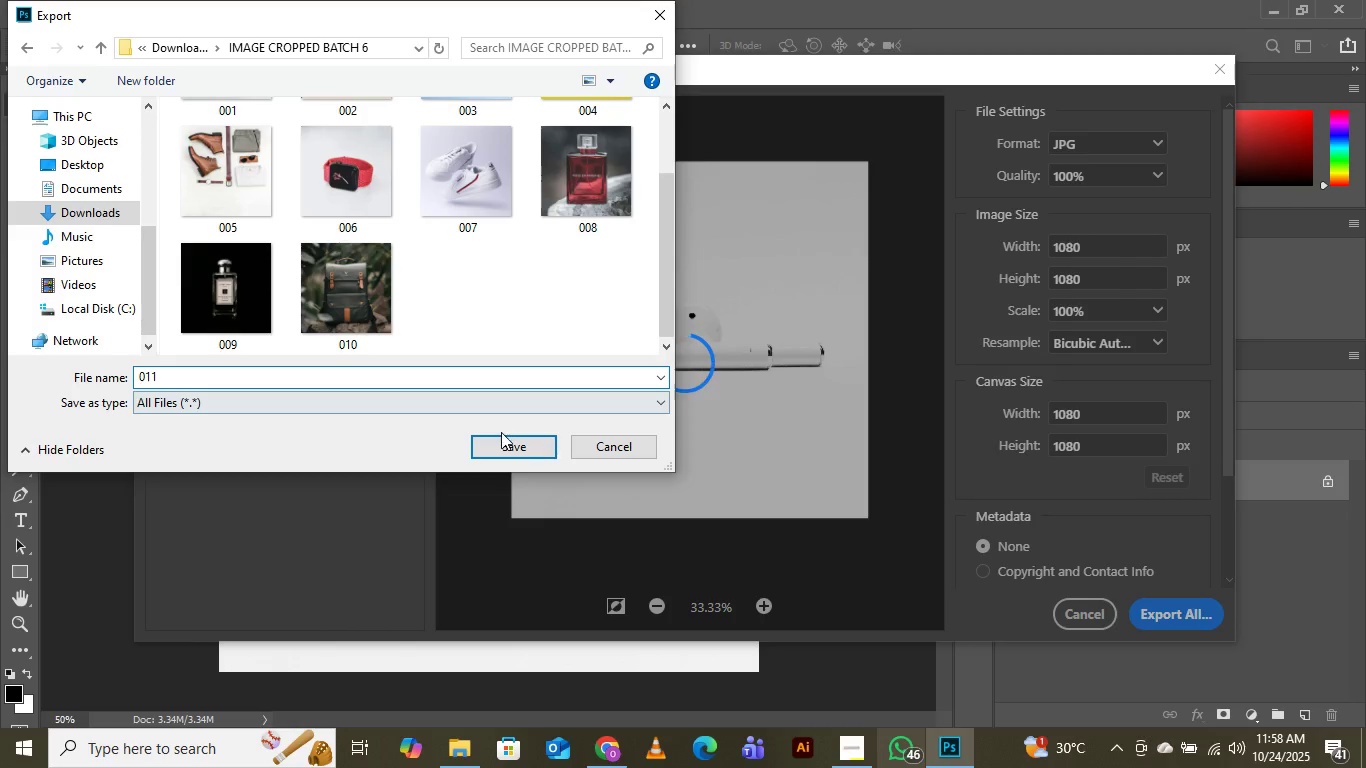 
left_click([503, 448])
 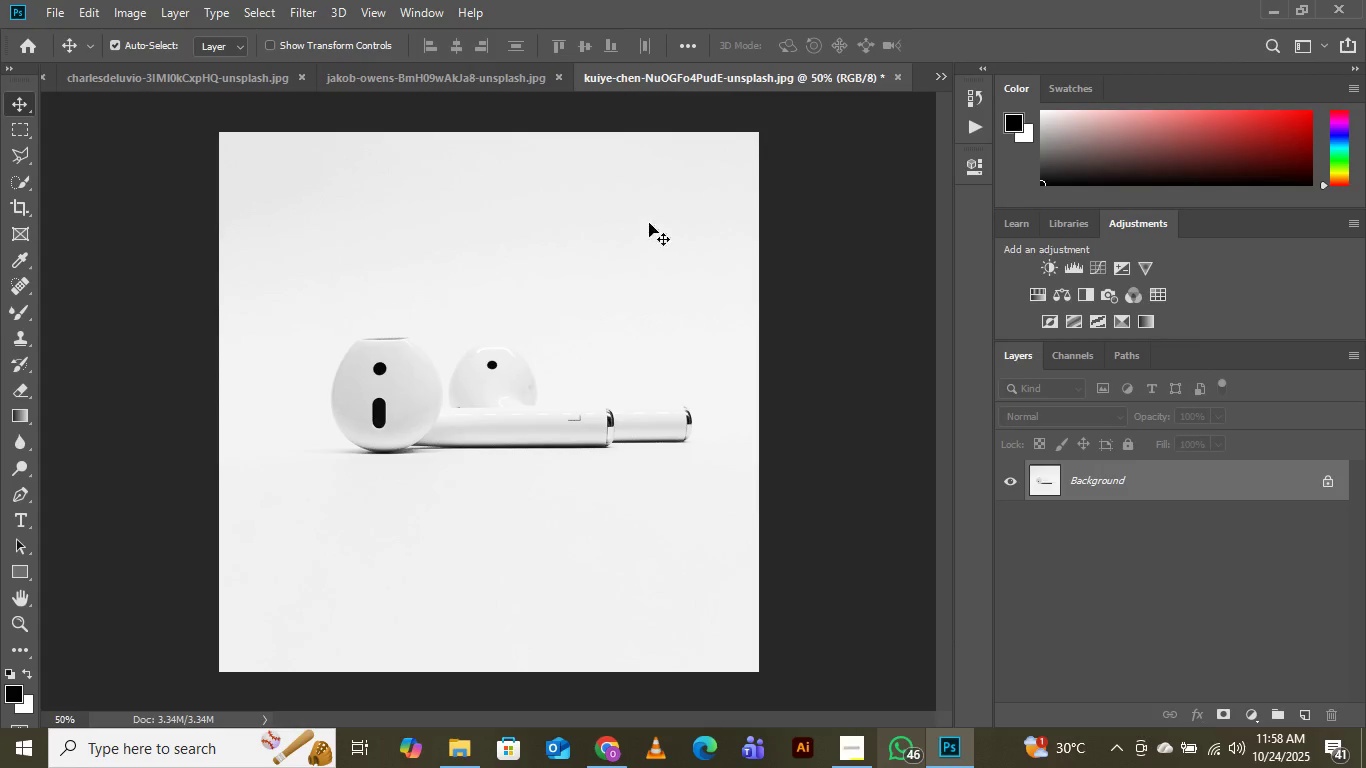 
left_click([940, 72])
 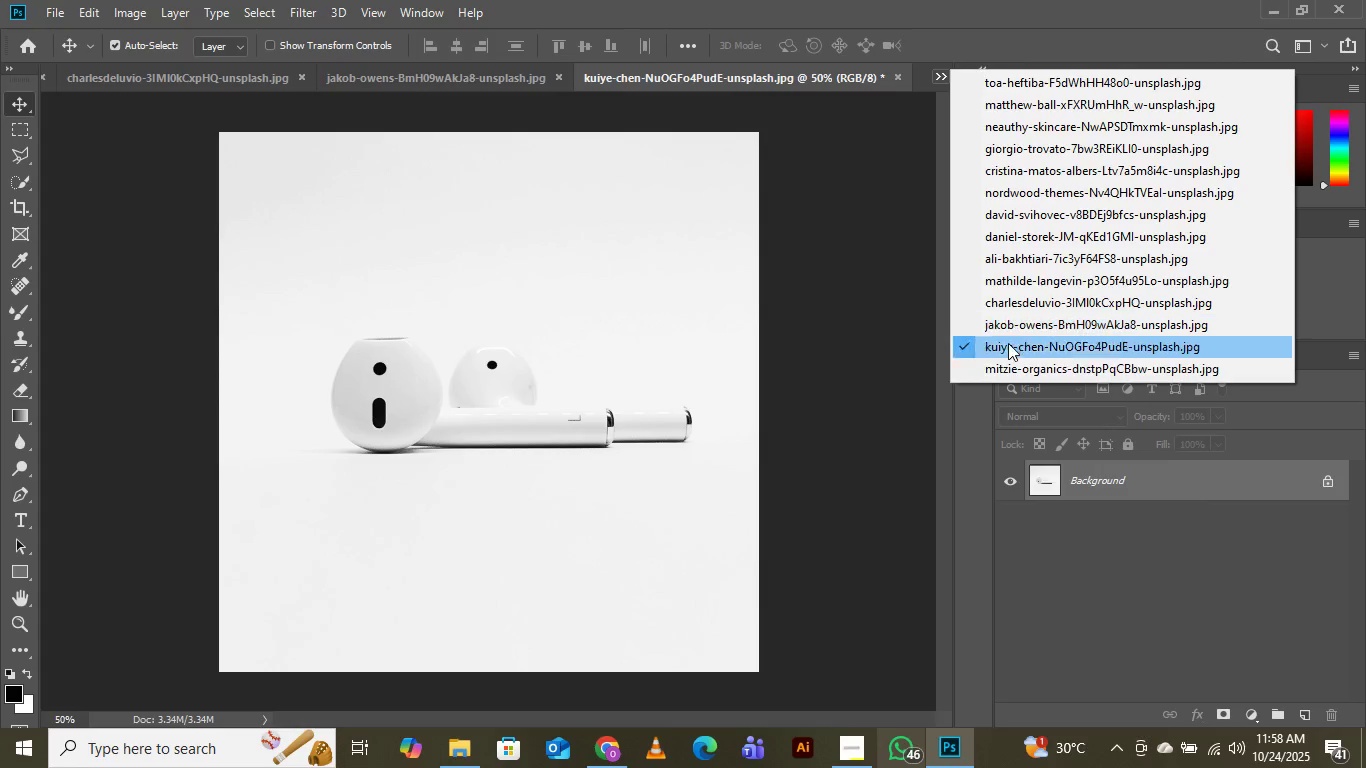 
left_click([1011, 370])
 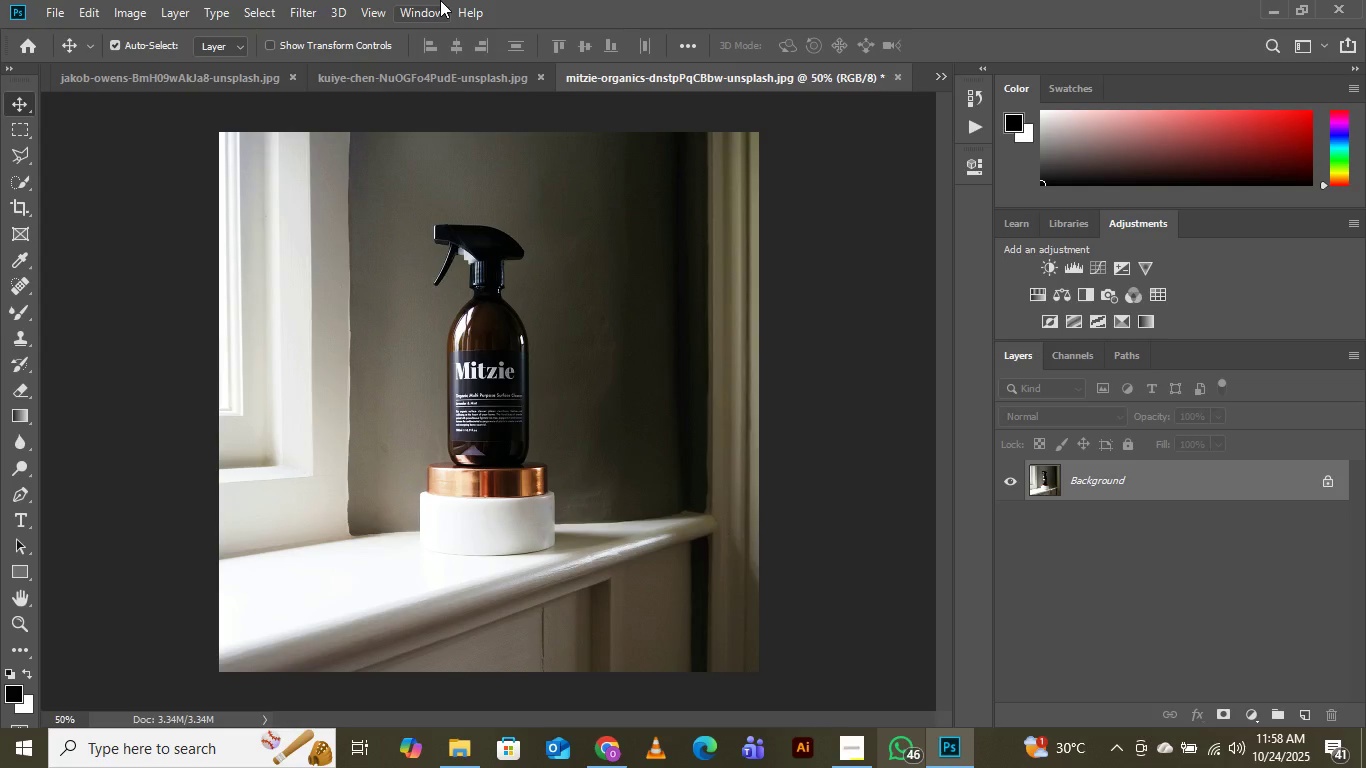 
wait(16.55)
 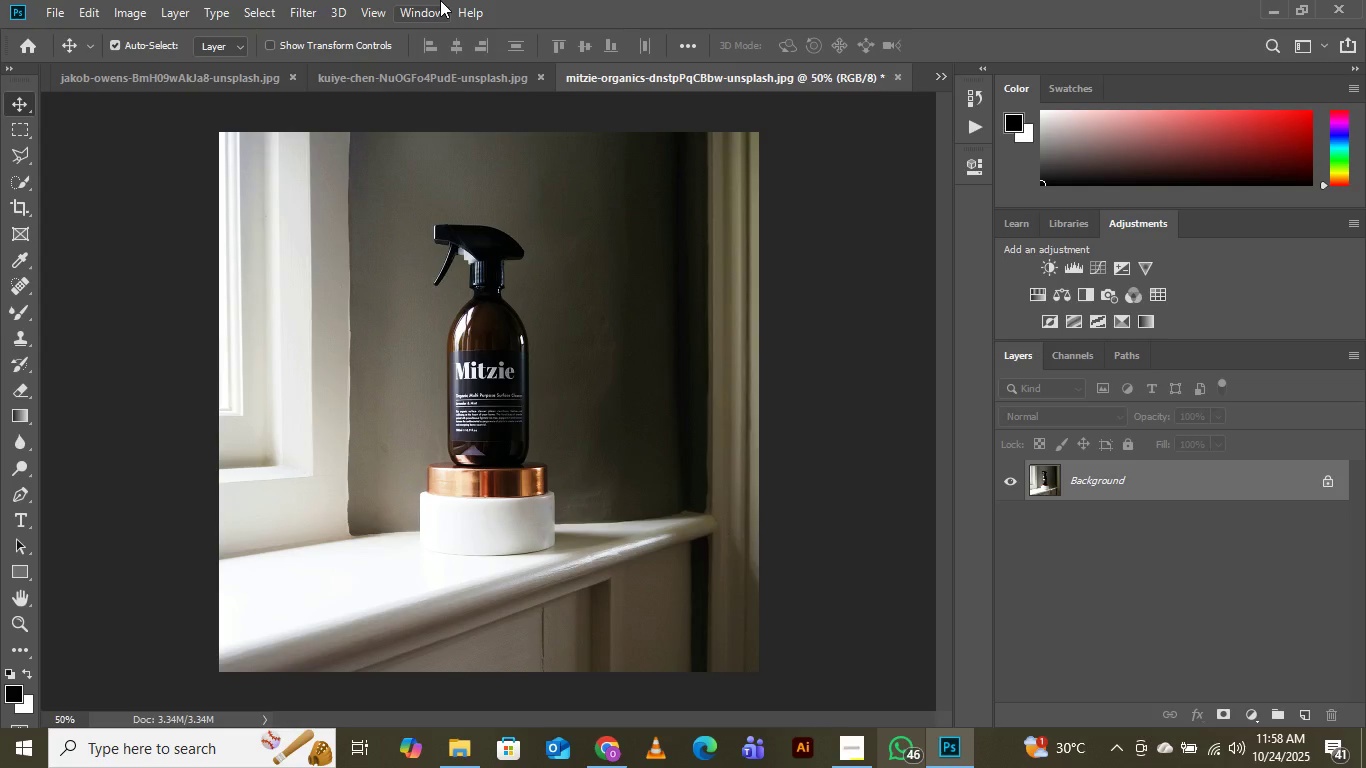 
left_click([52, 18])
 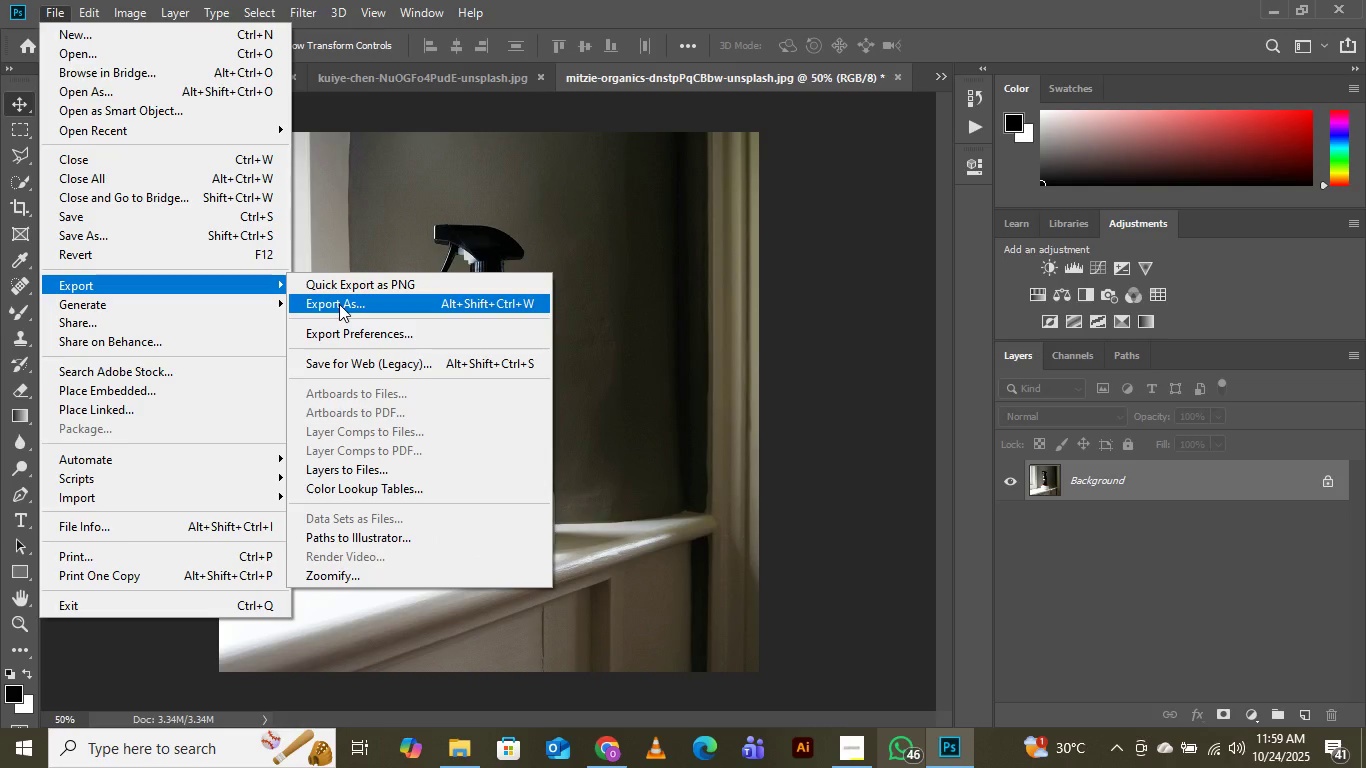 
wait(16.18)
 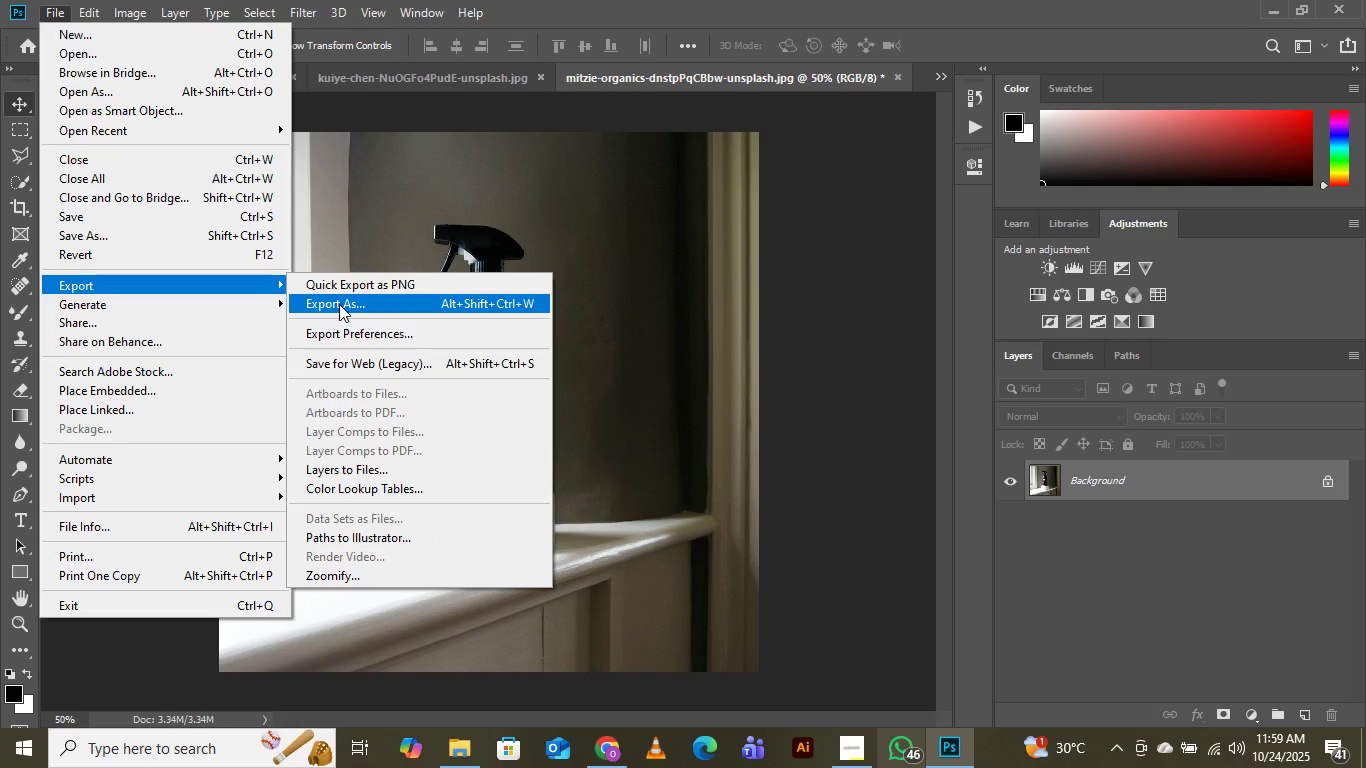 
left_click([339, 304])
 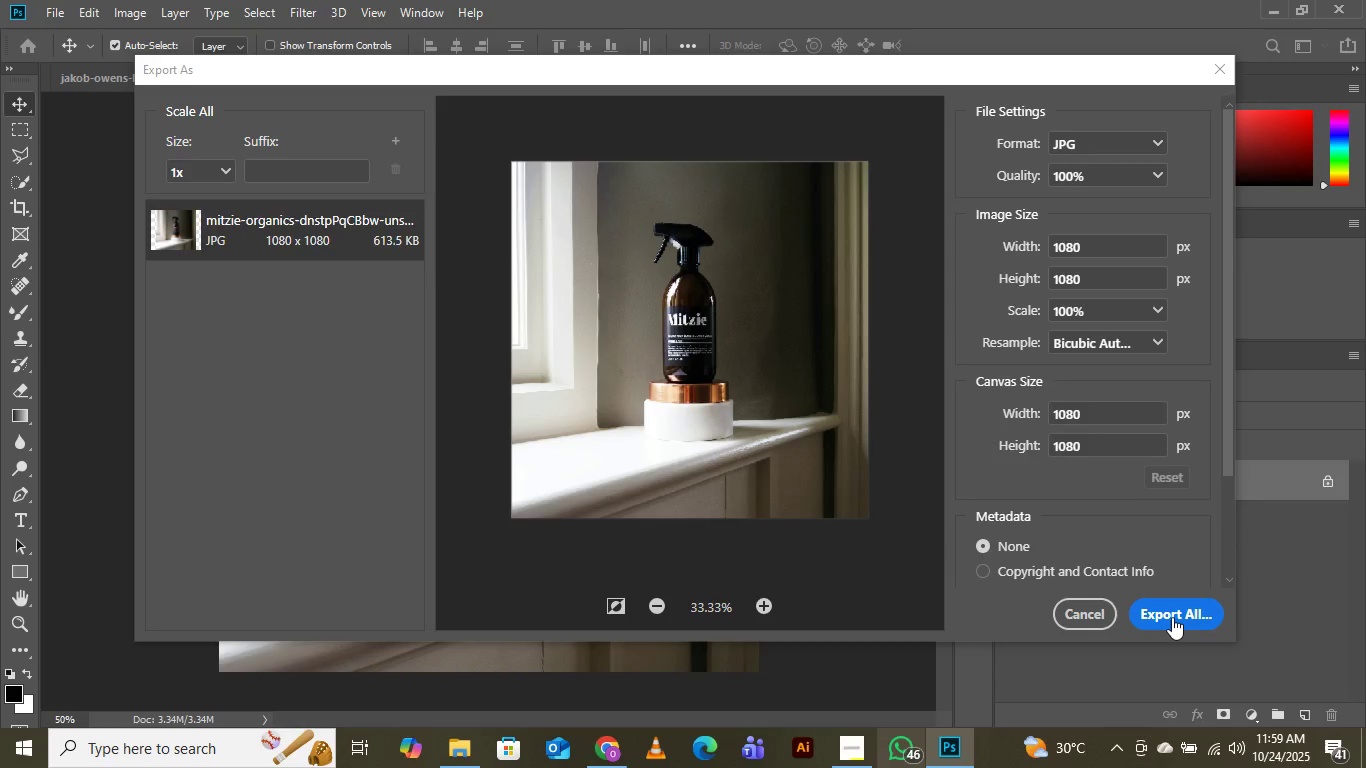 
wait(32.36)
 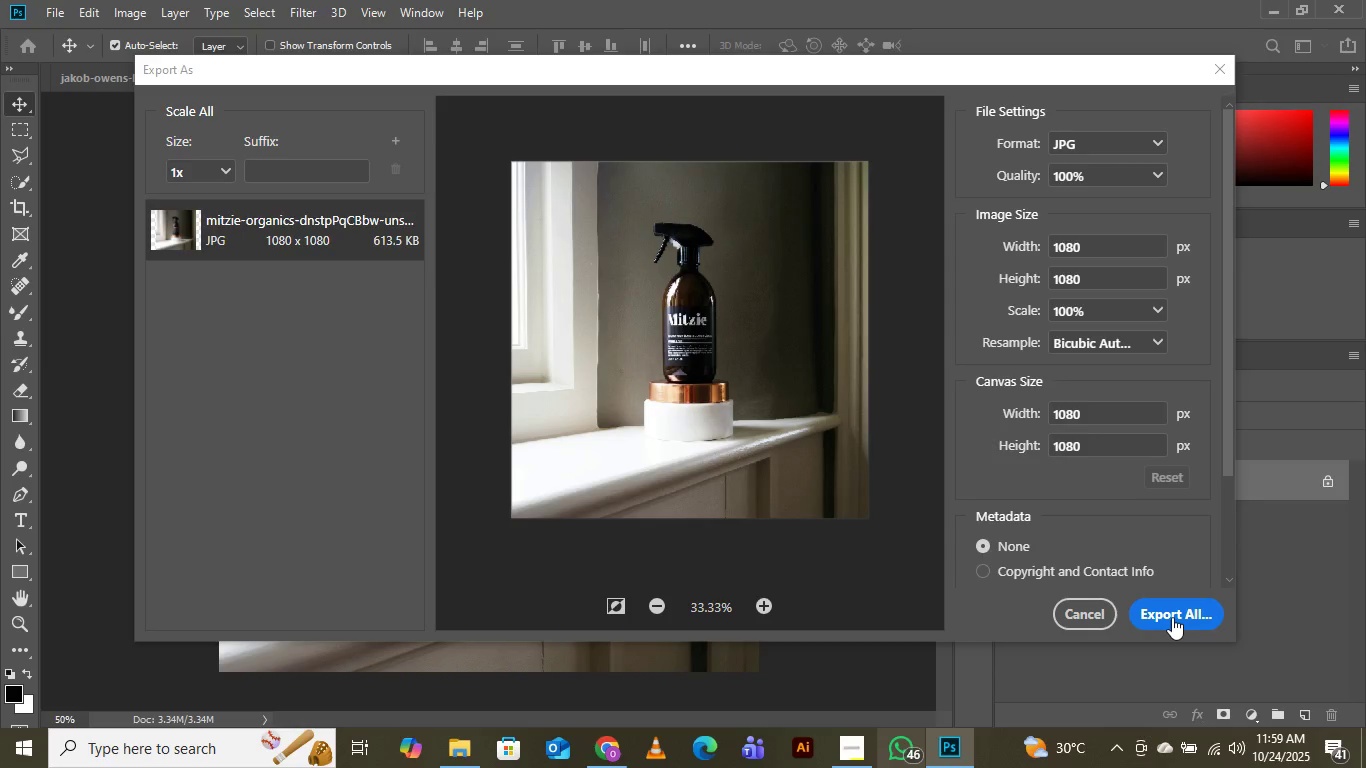 
left_click([1171, 617])
 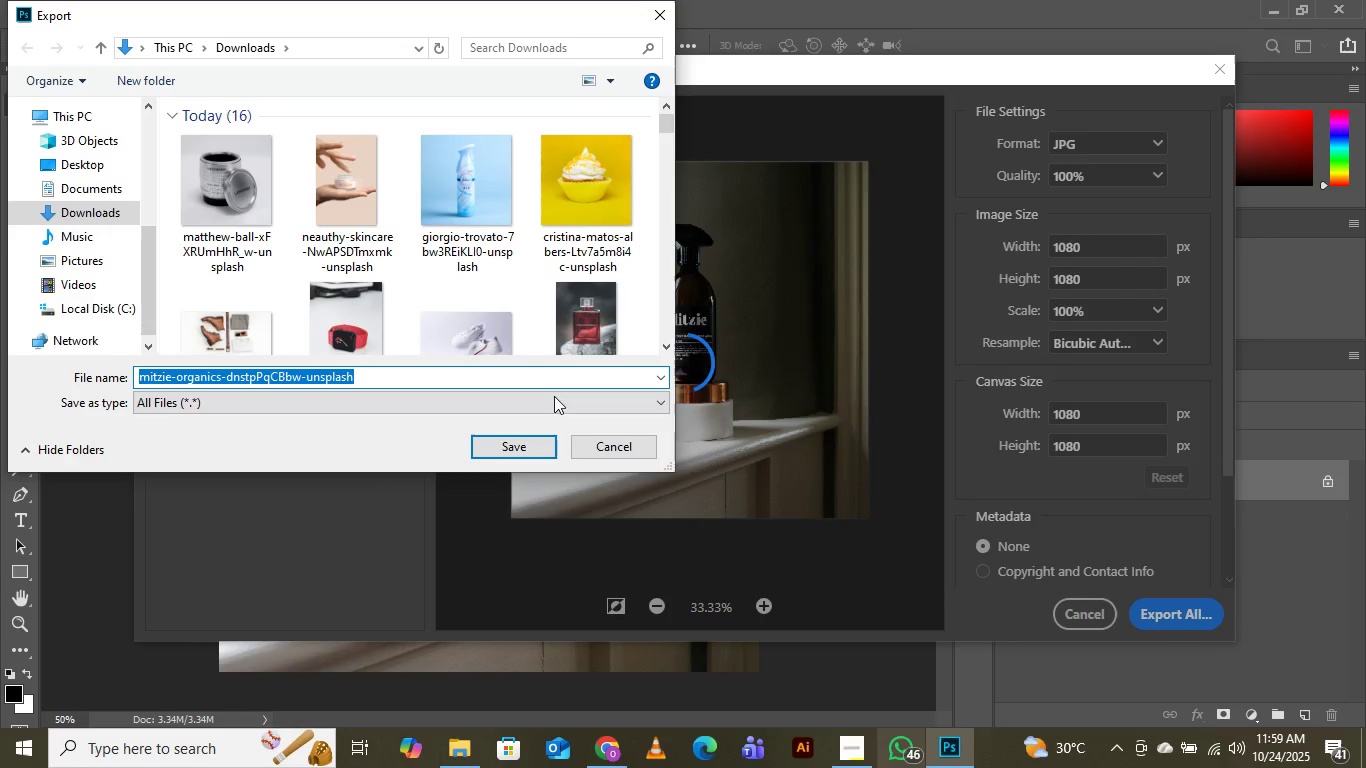 
scroll: coordinate [444, 259], scroll_direction: down, amount: 3.0
 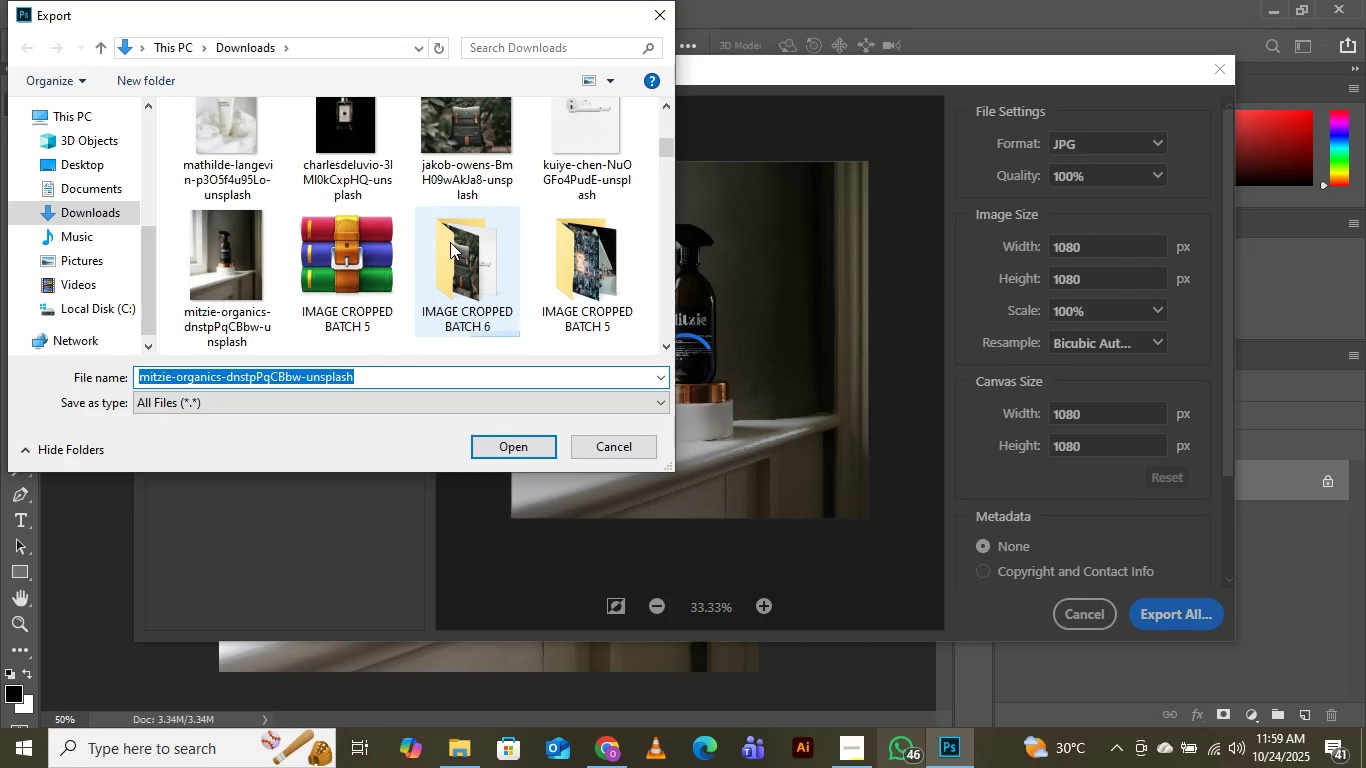 
double_click([450, 242])
 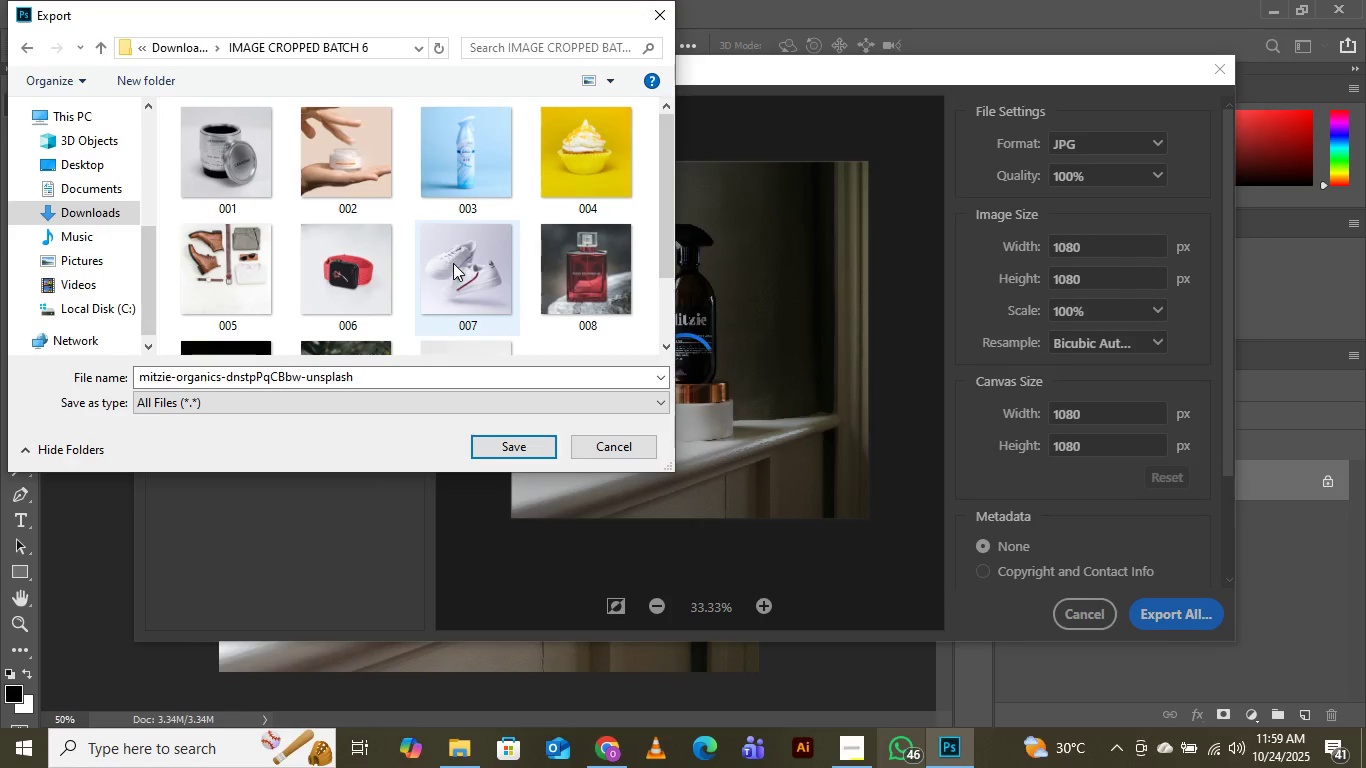 
scroll: coordinate [474, 217], scroll_direction: down, amount: 4.0
 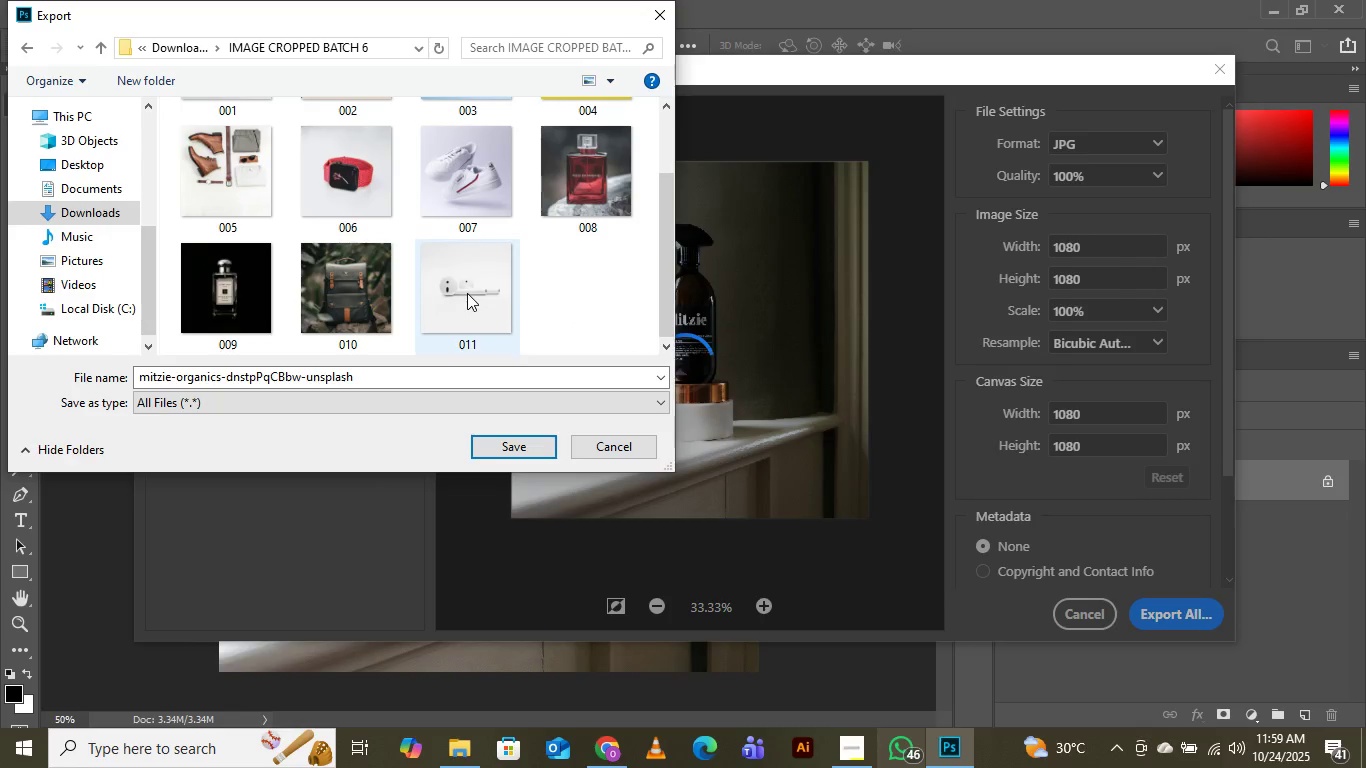 
left_click([467, 293])
 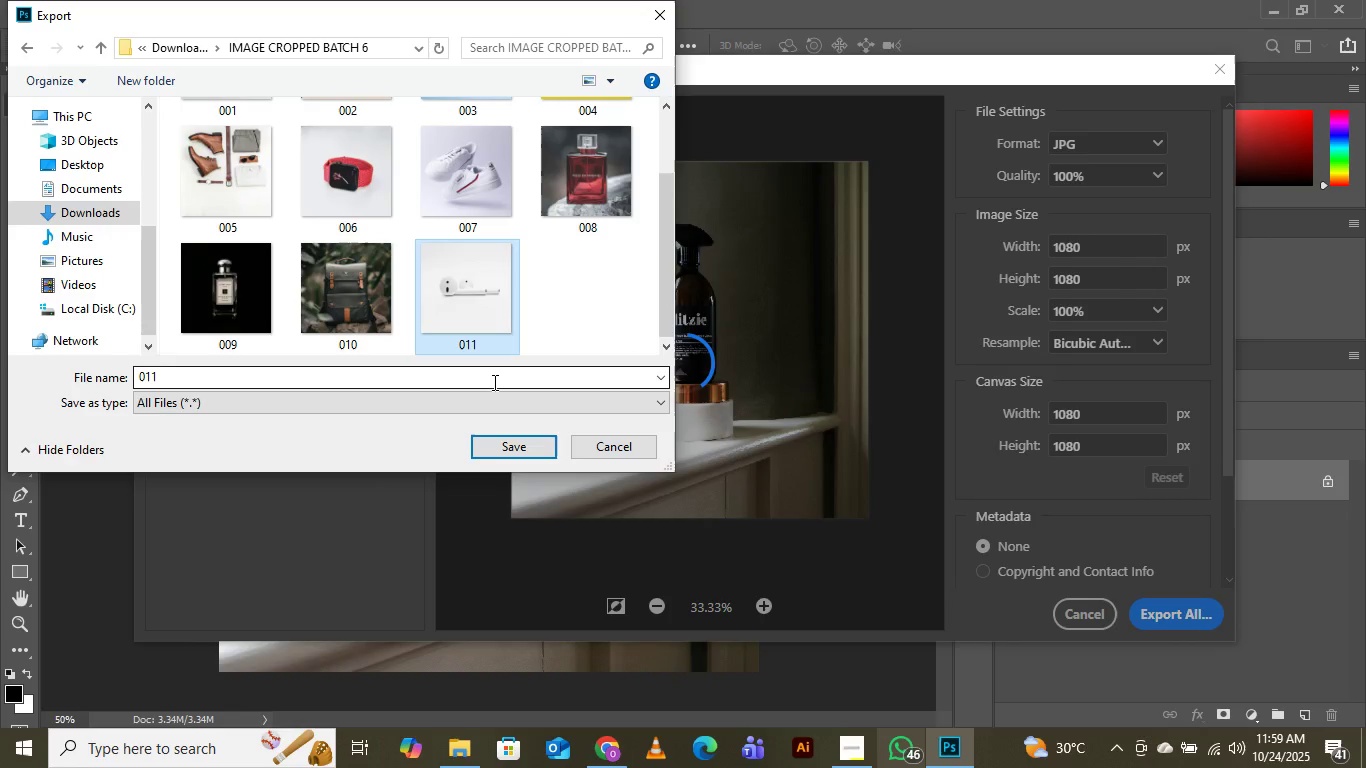 
left_click([493, 382])